 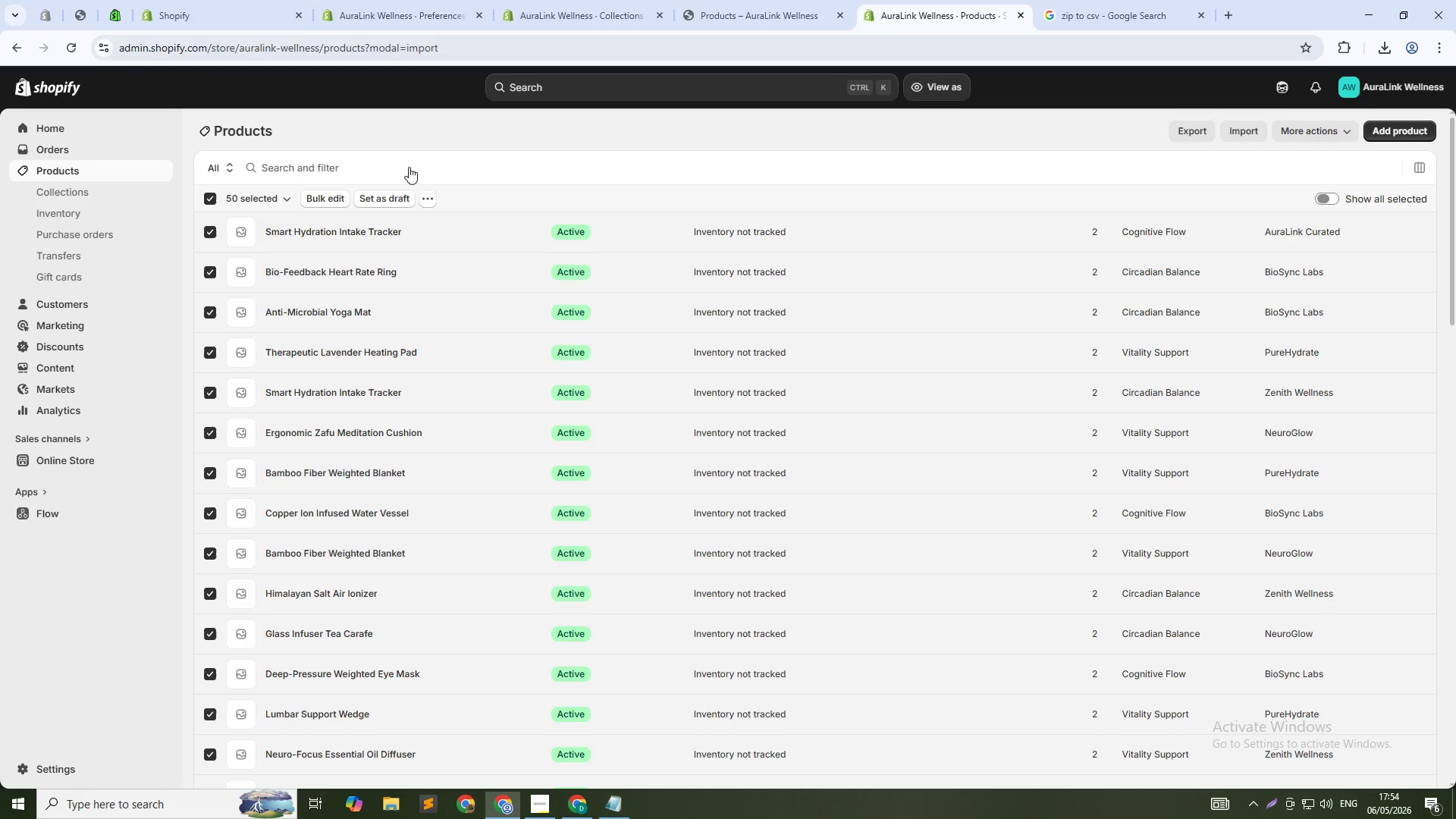 
left_click([326, 0])
 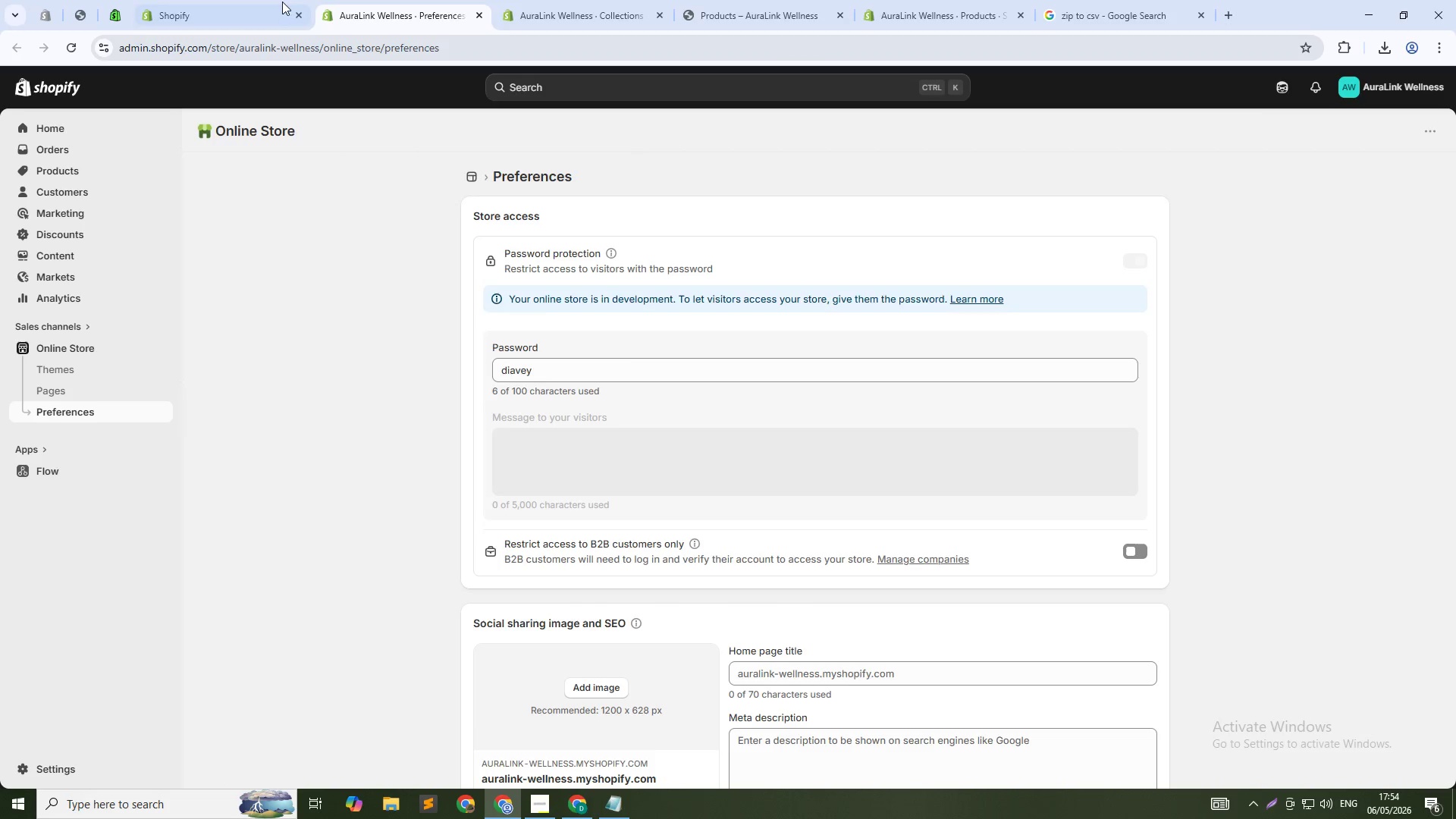 
left_click([274, 0])
 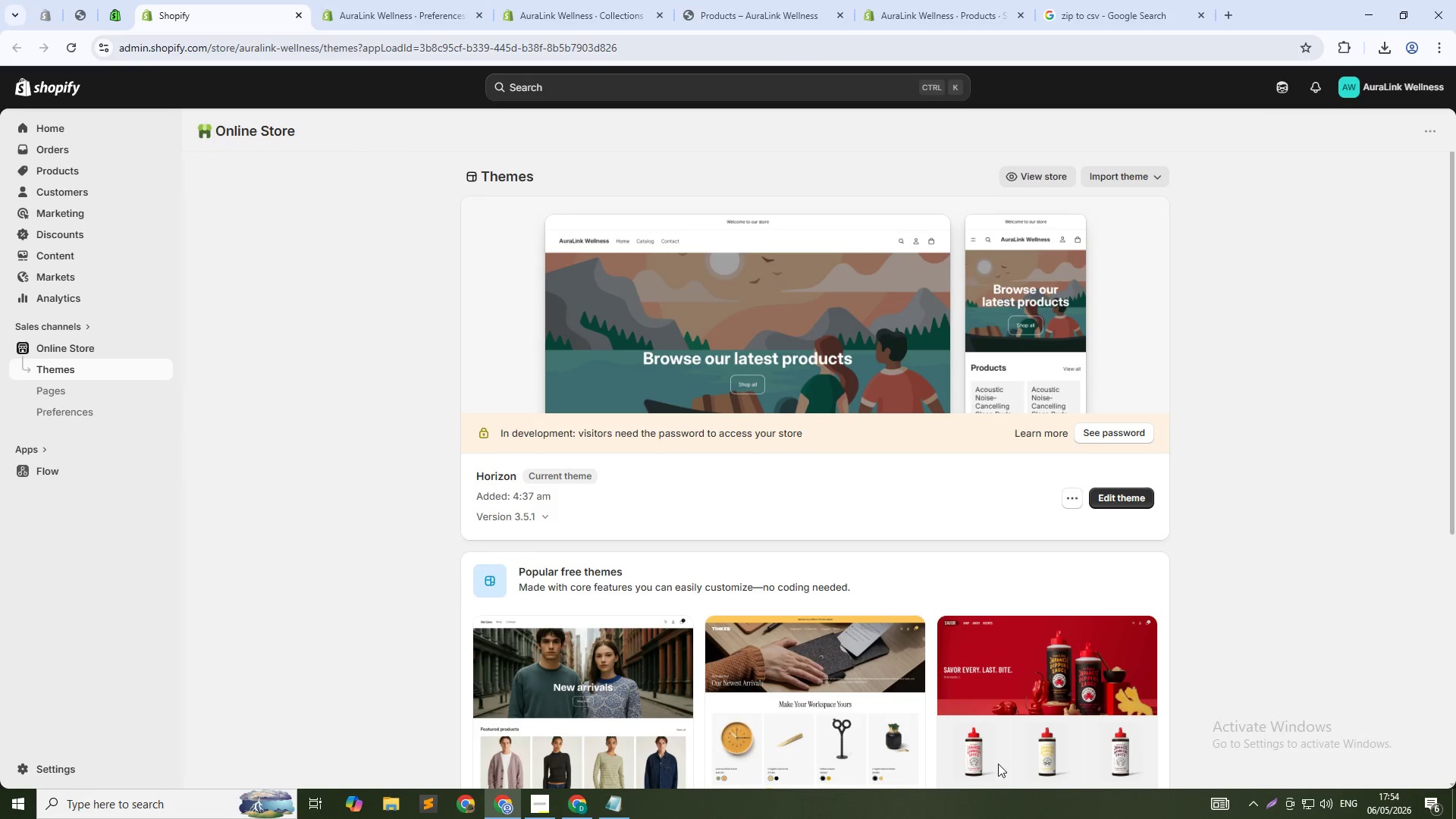 
scroll: coordinate [959, 737], scroll_direction: down, amount: 7.0
 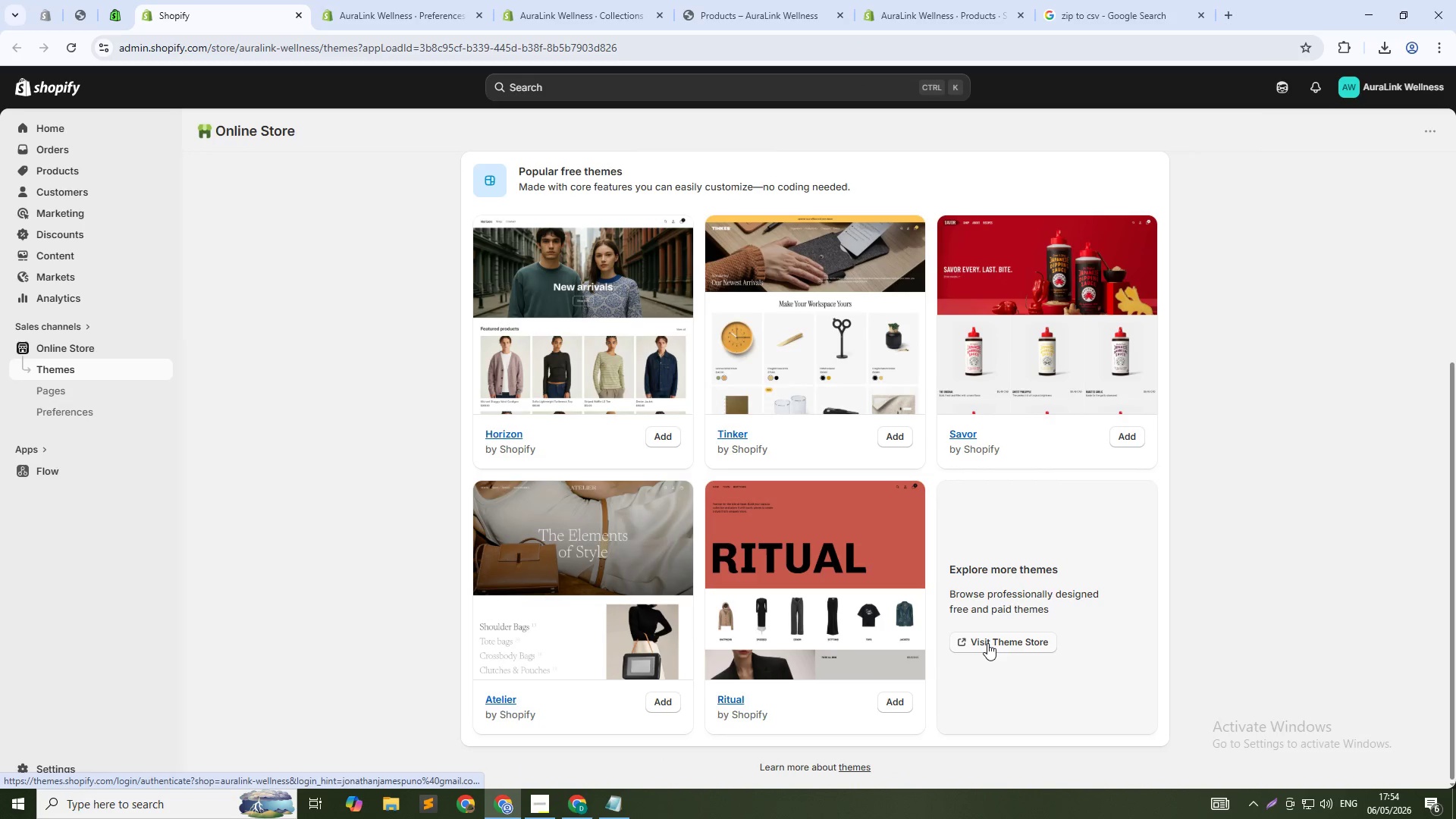 
left_click([987, 643])
 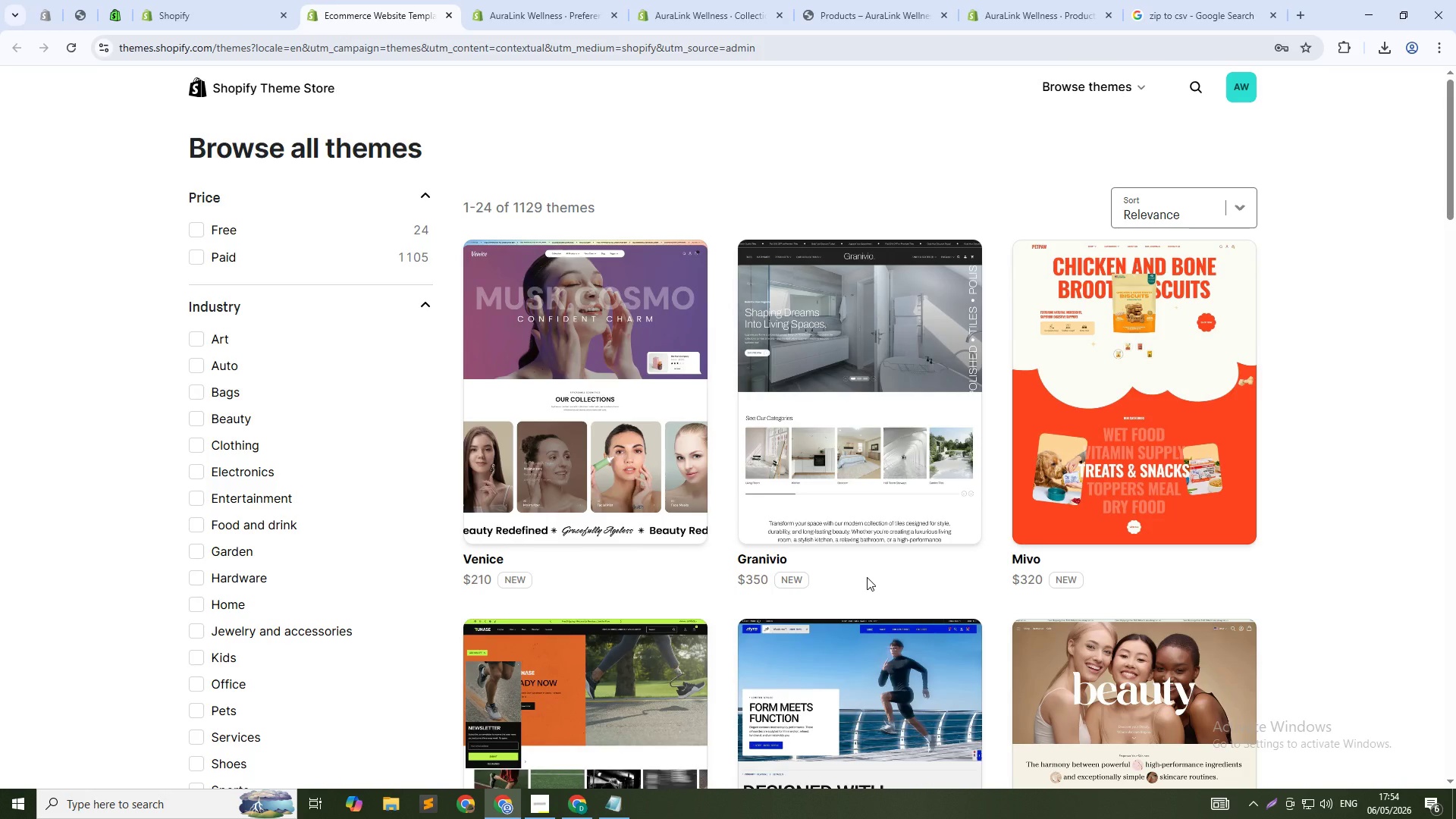 
wait(13.14)
 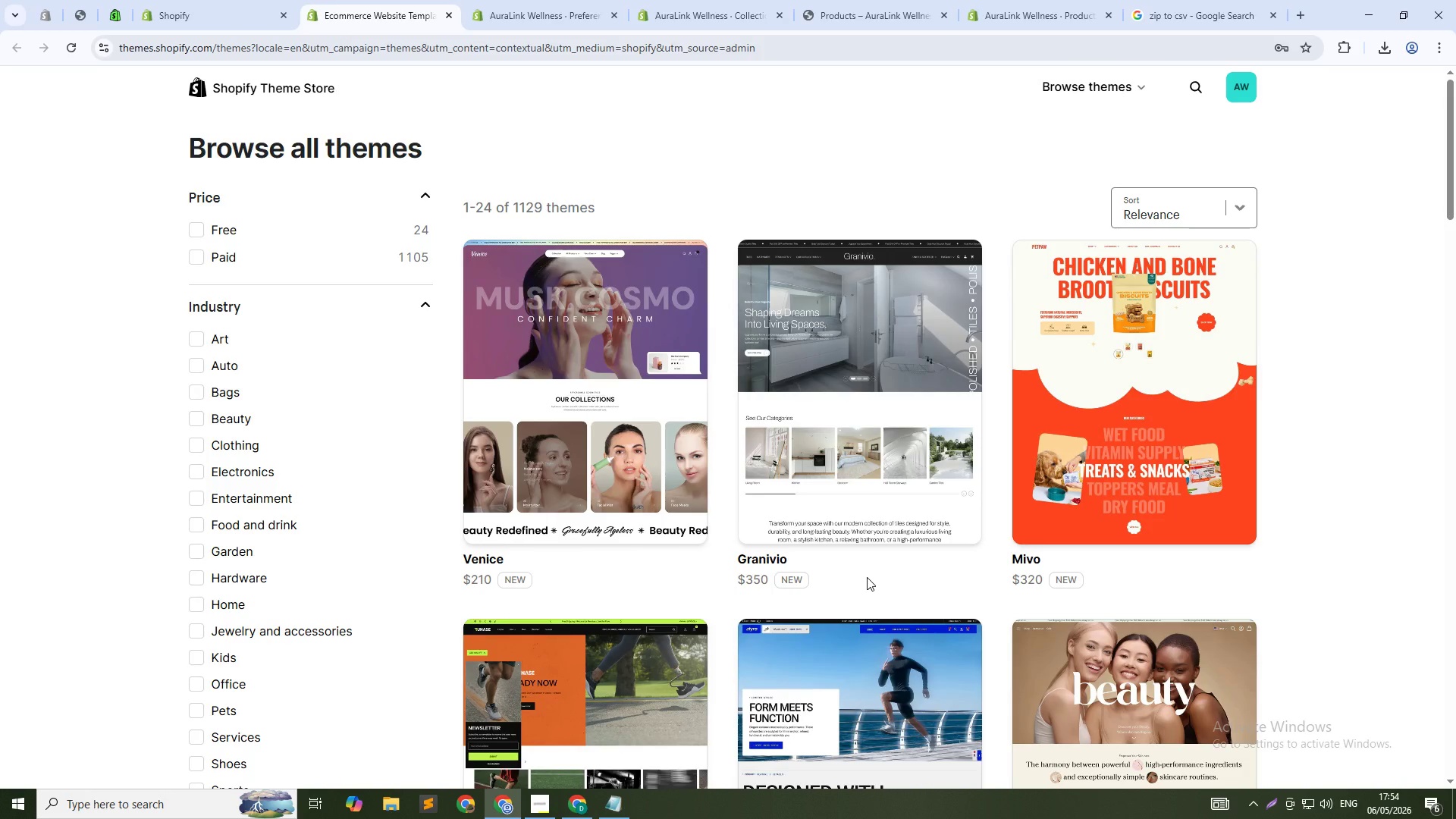 
left_click([1197, 90])
 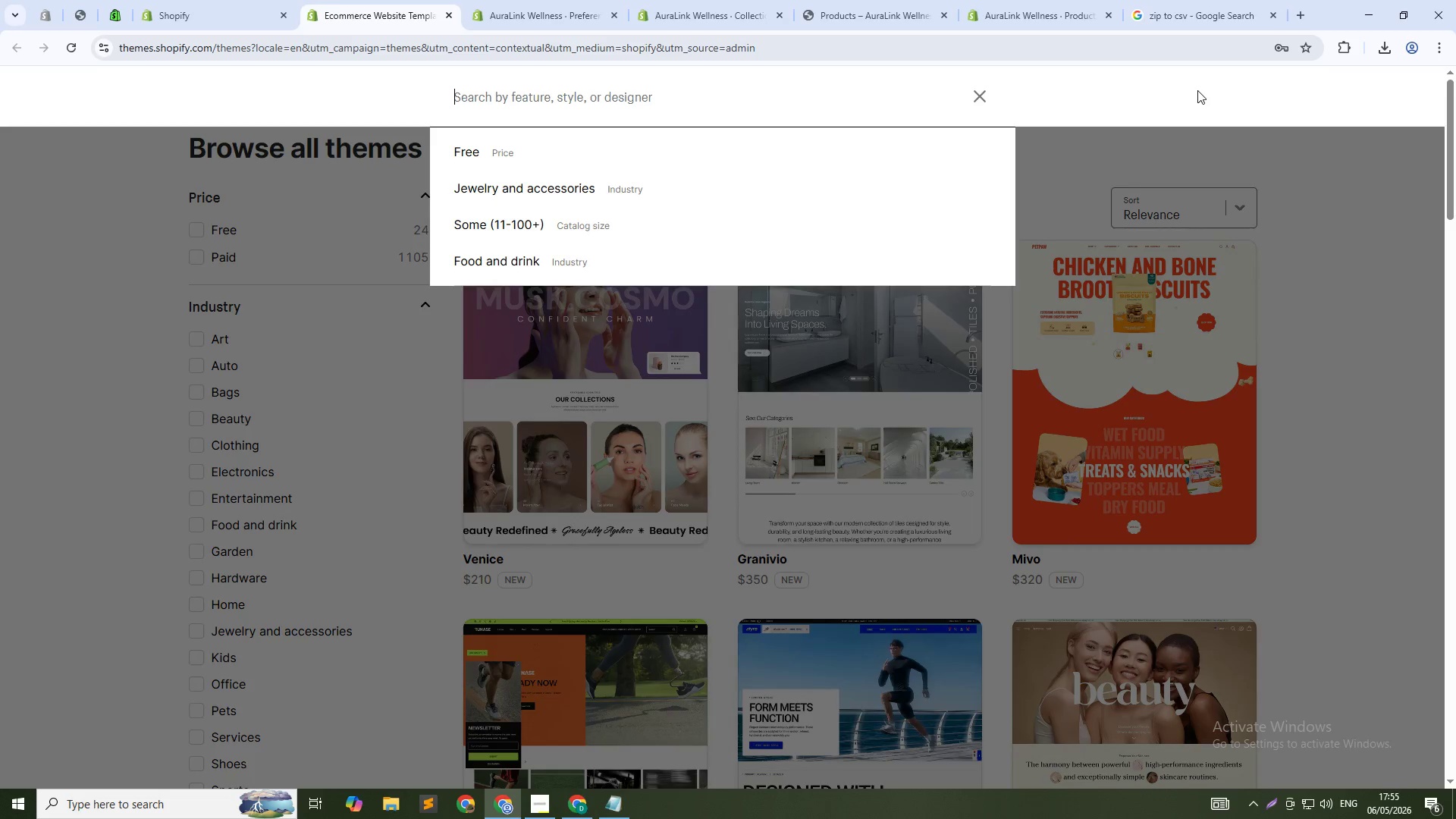 
key(Shift+S)
 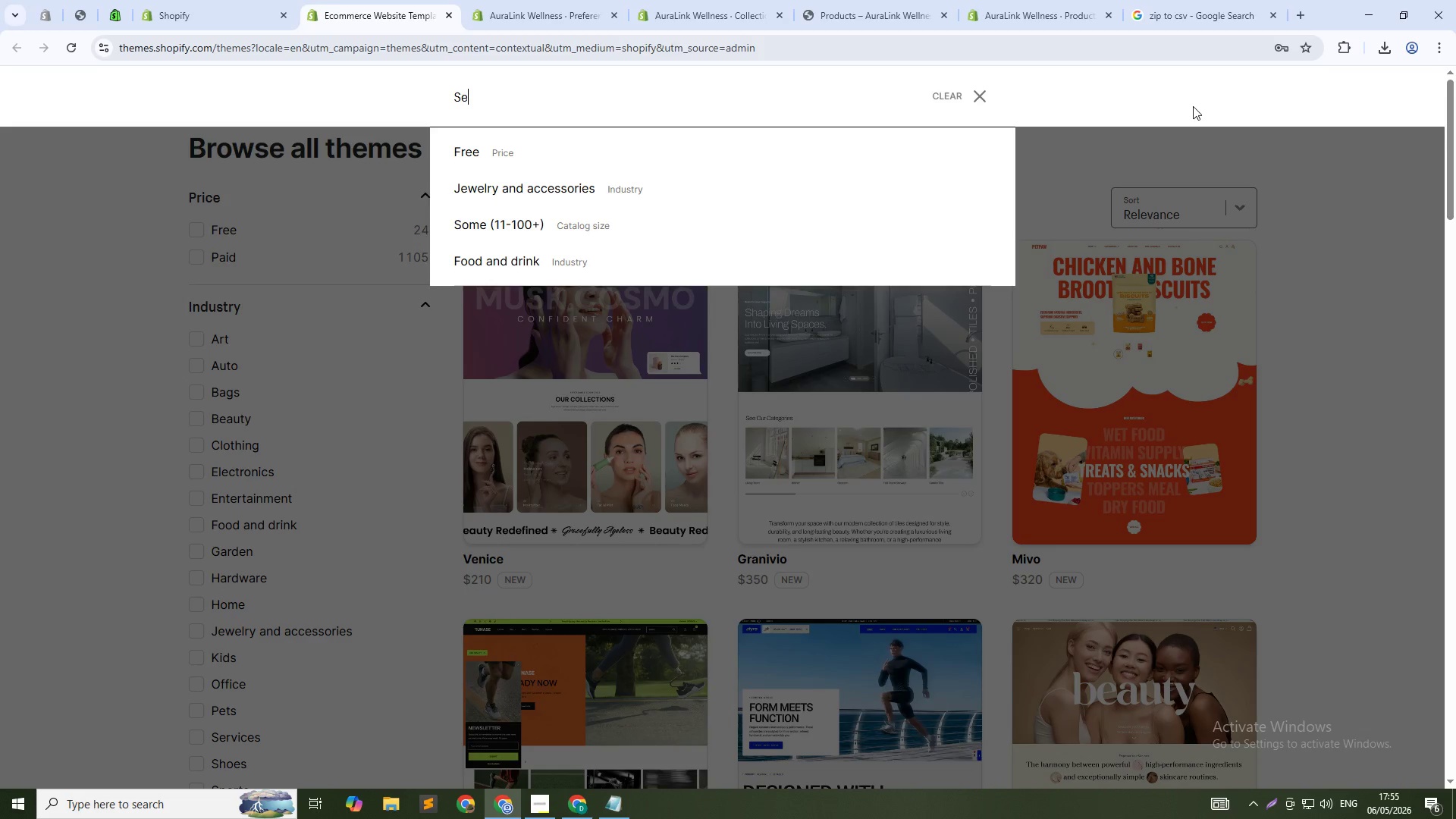 
type(ense)
 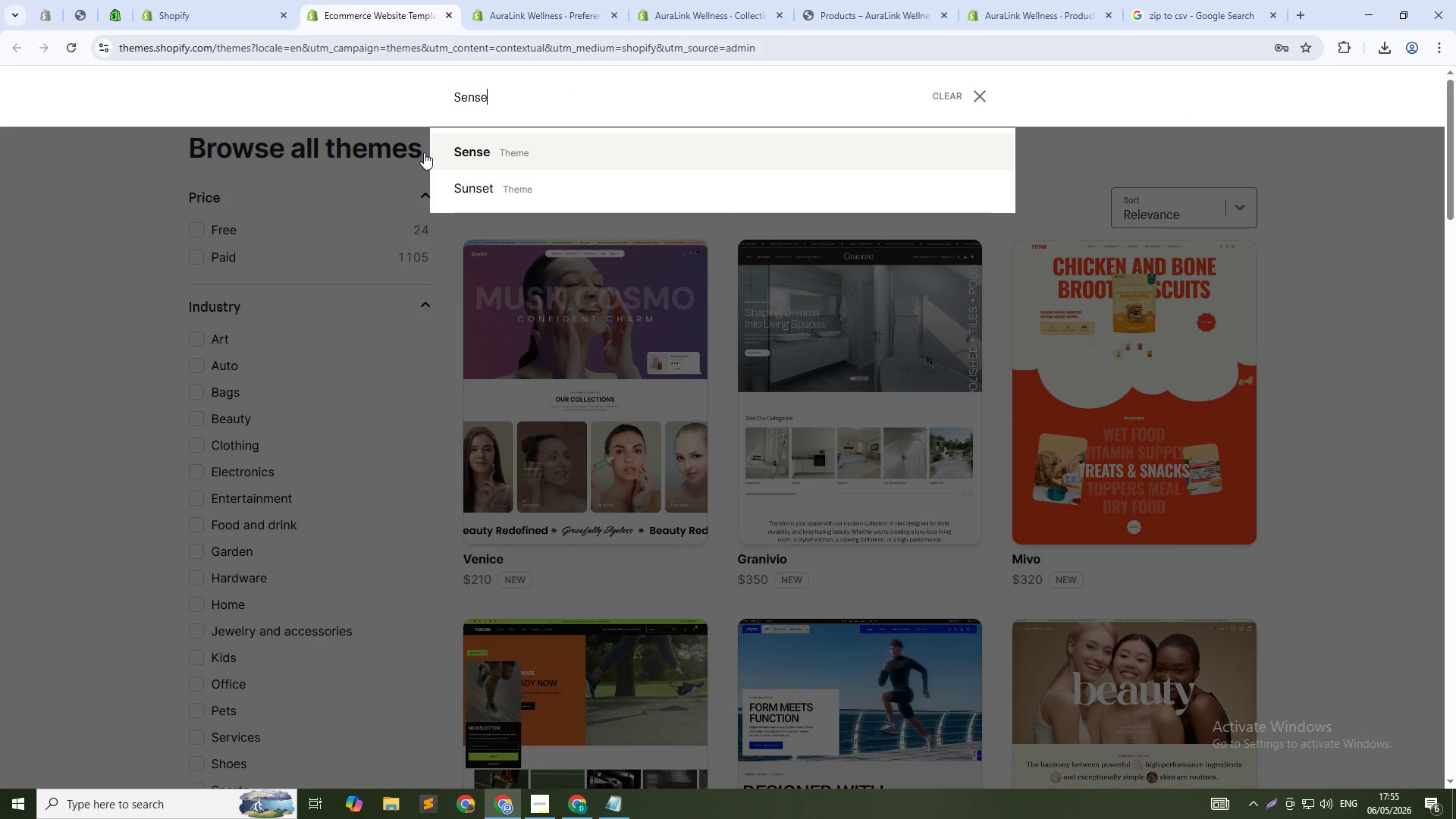 
left_click([457, 151])
 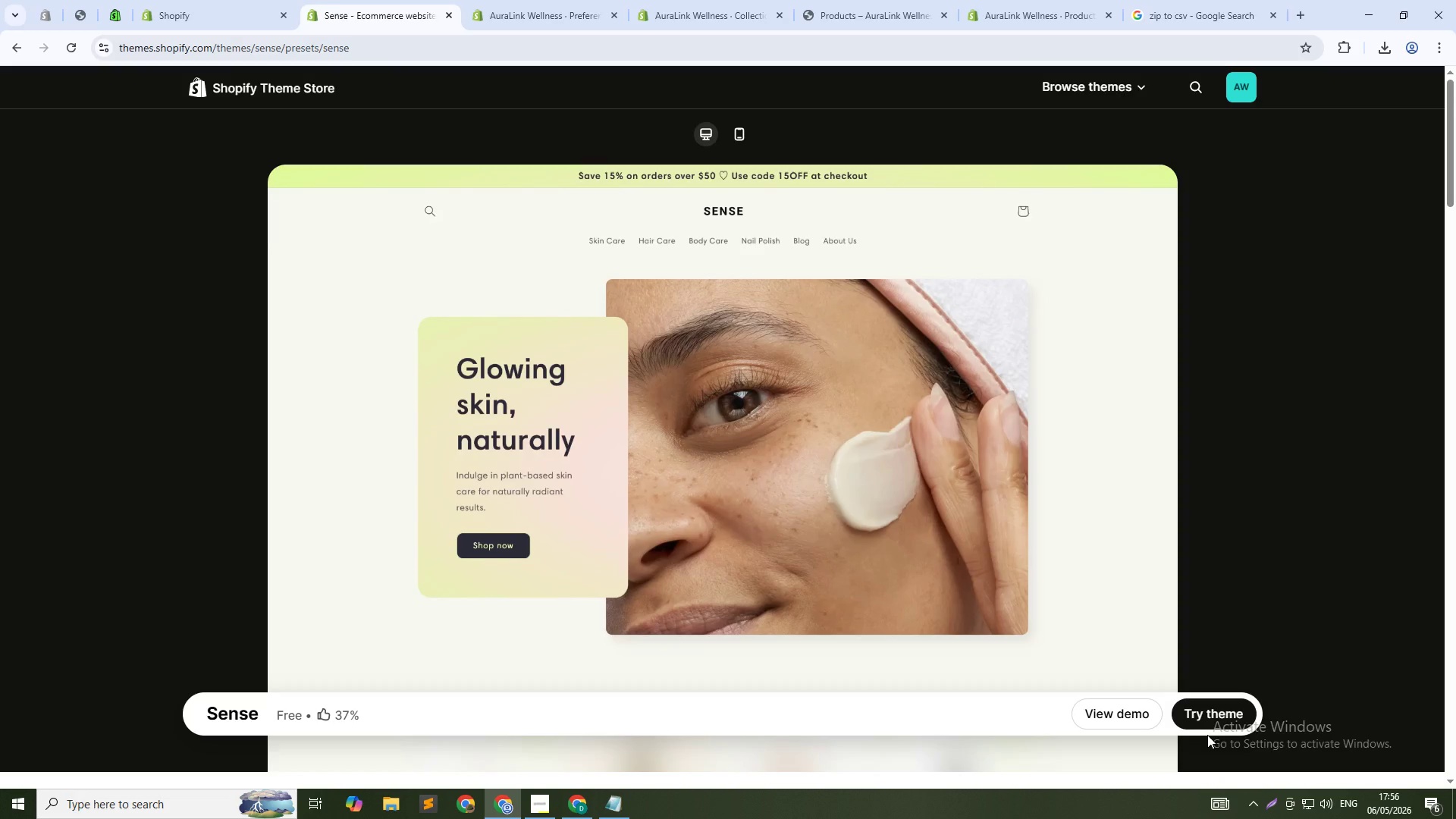 
wait(98.16)
 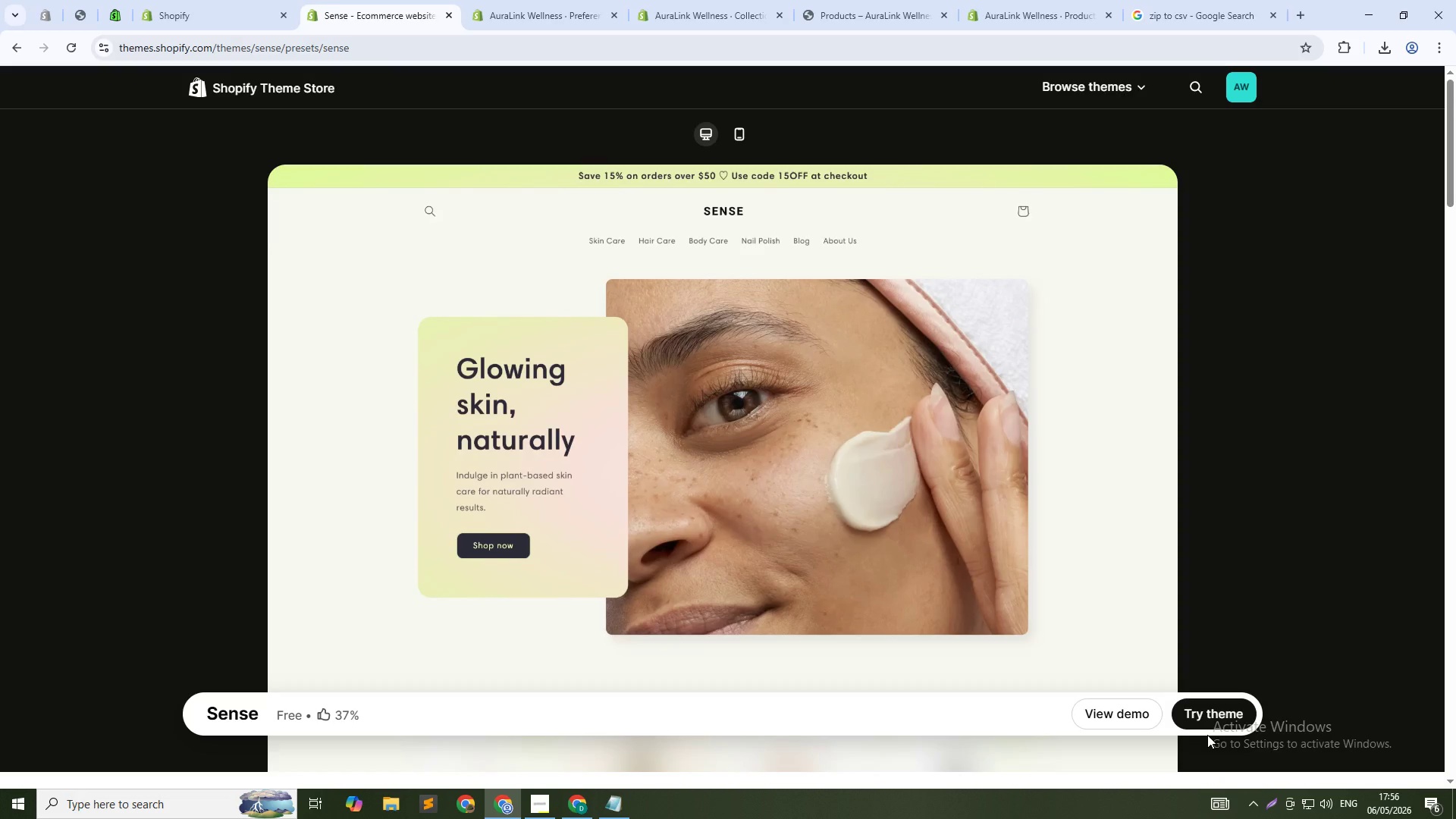 
left_click([1203, 718])
 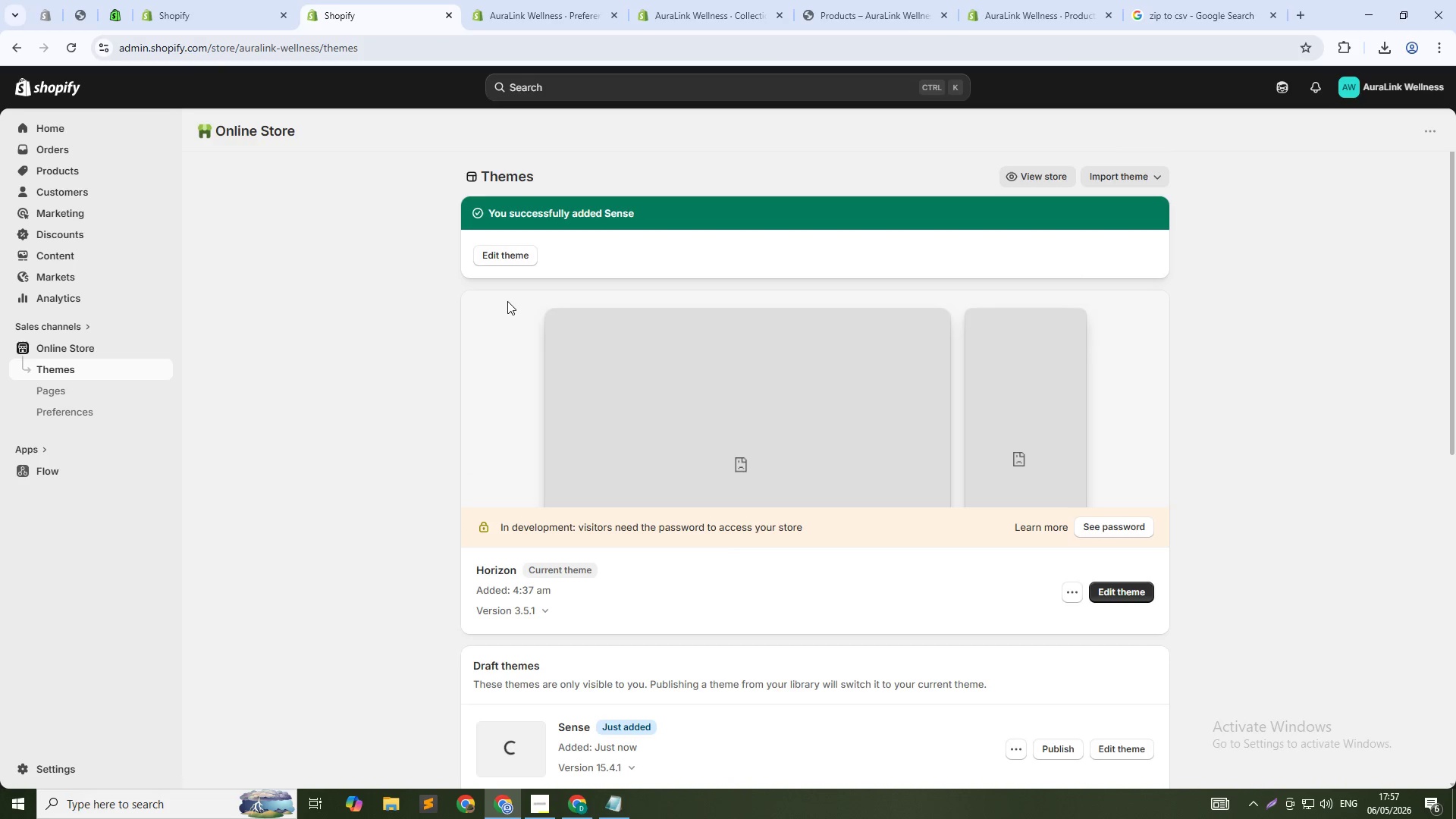 
wait(42.75)
 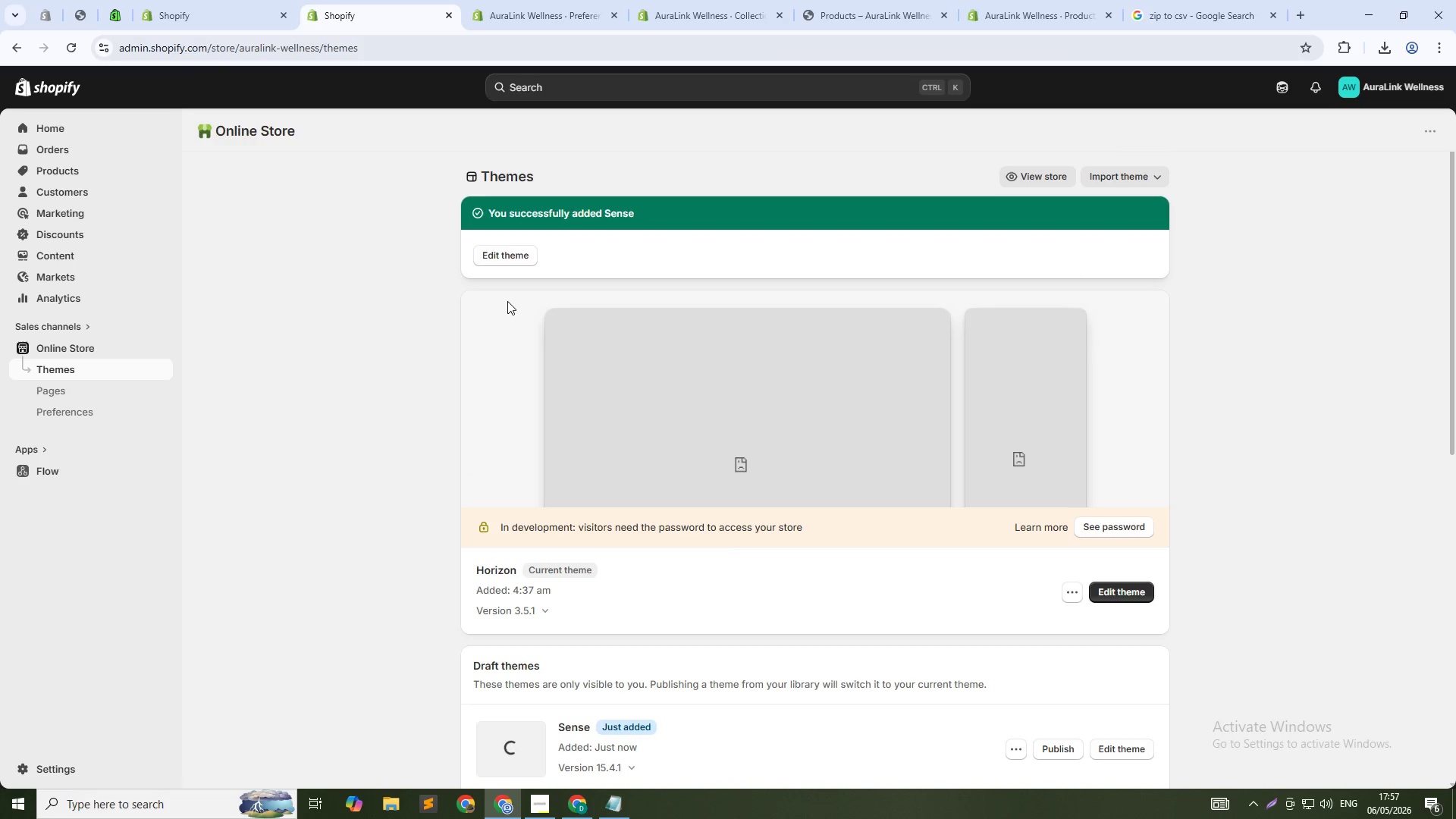 
scroll: coordinate [838, 670], scroll_direction: down, amount: 1.0
 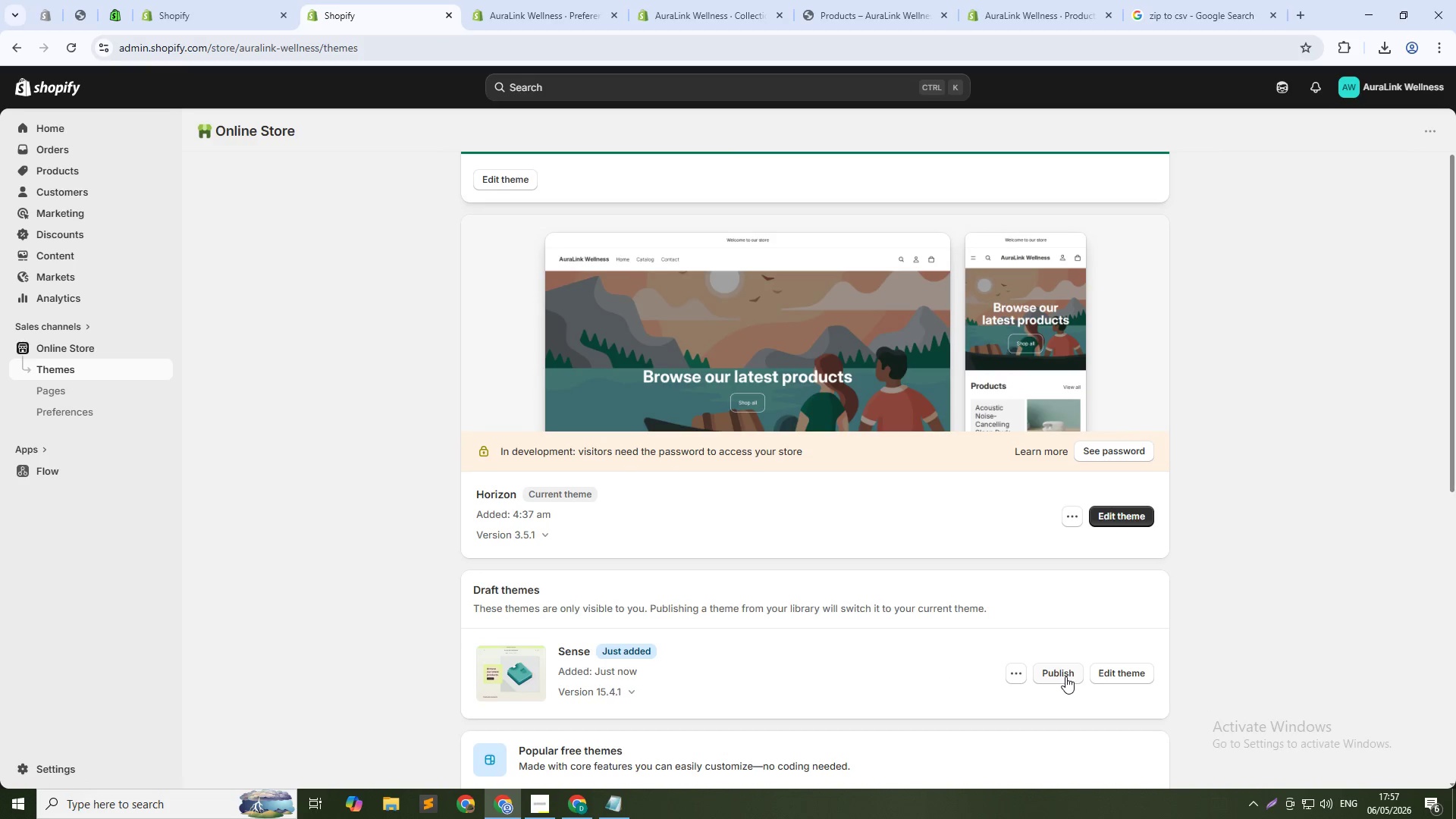 
left_click([1065, 676])
 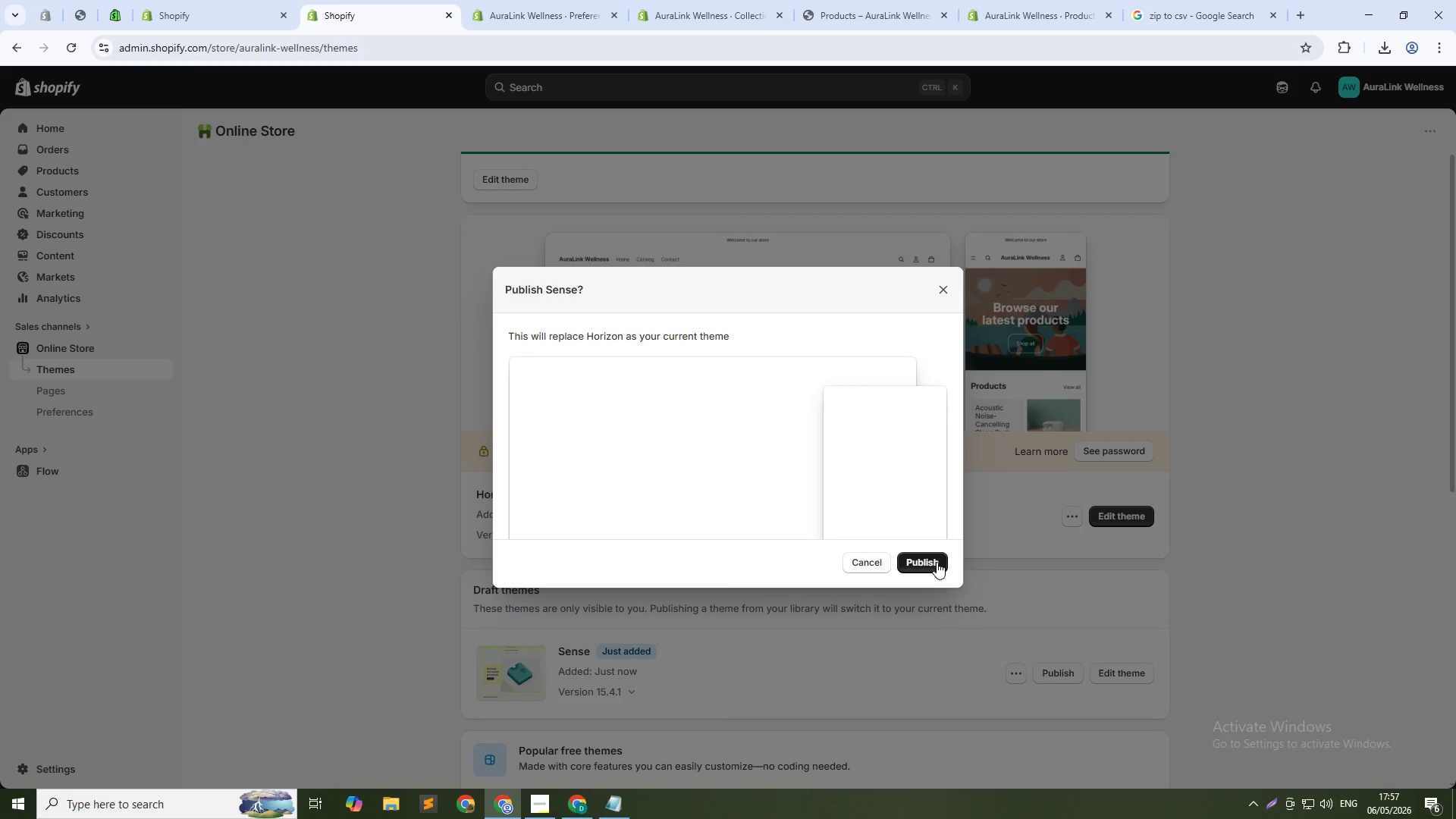 
left_click([930, 556])
 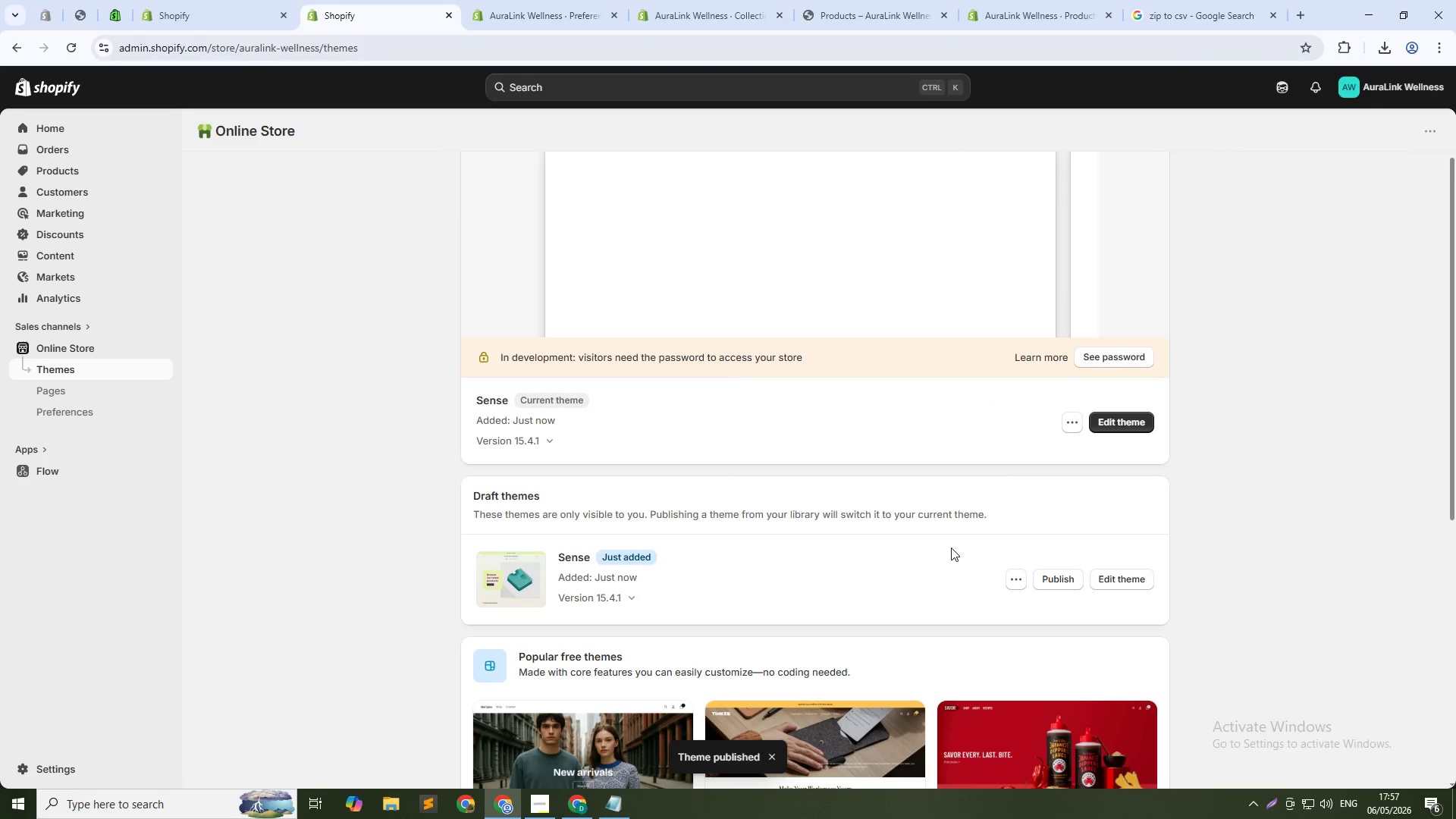 
left_click([1073, 423])
 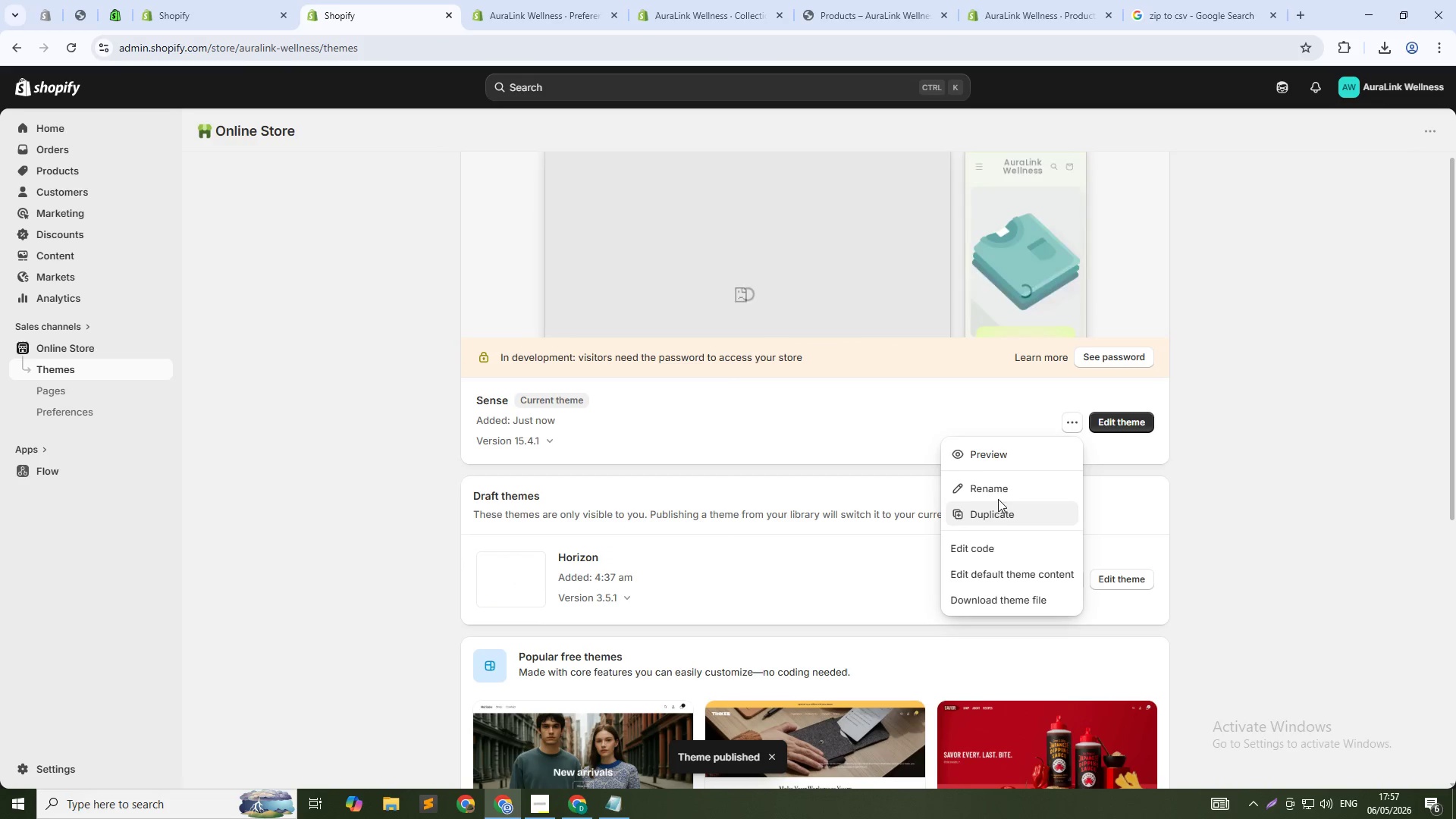 
left_click([998, 494])
 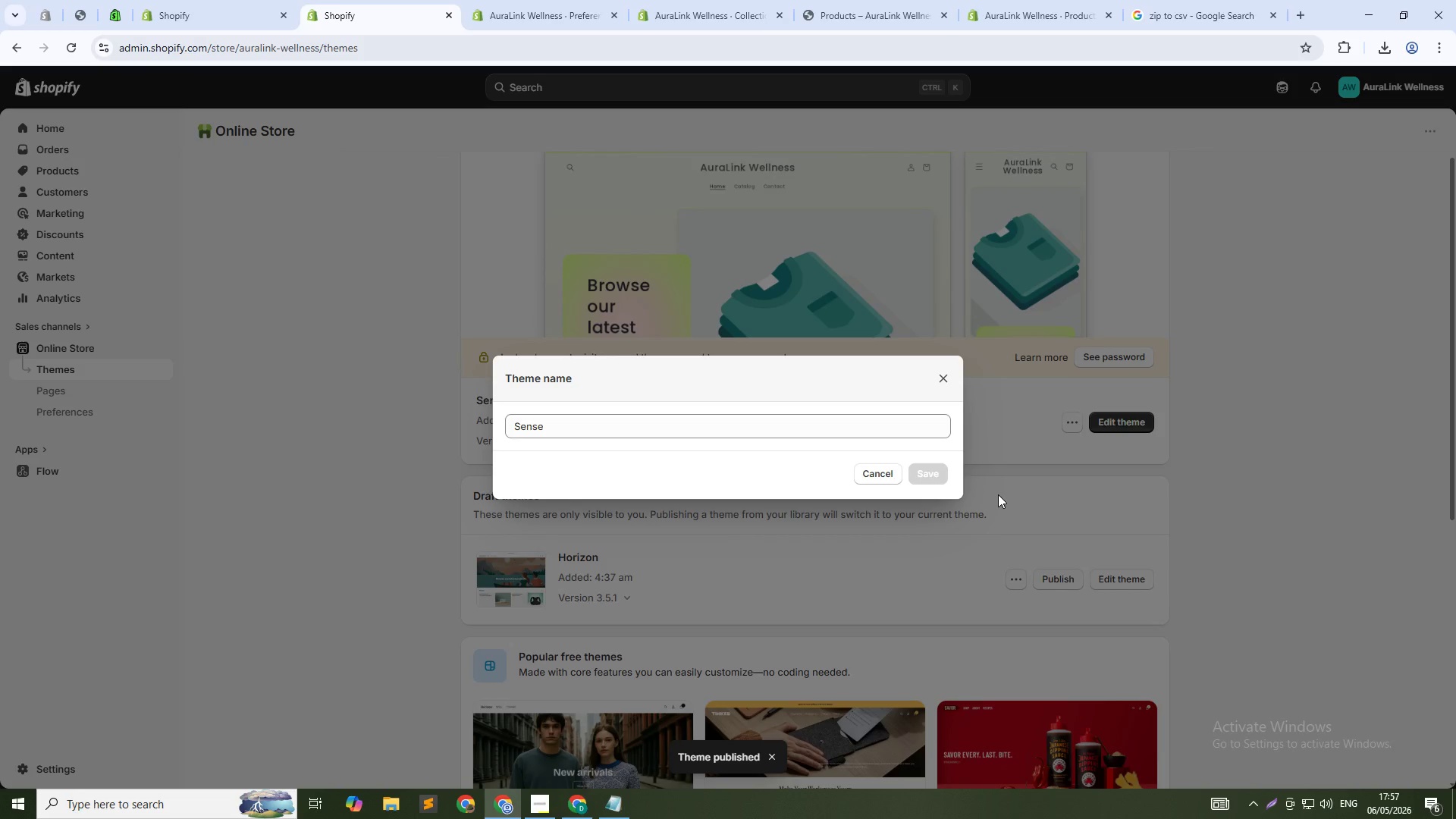 
key(Control+A)
 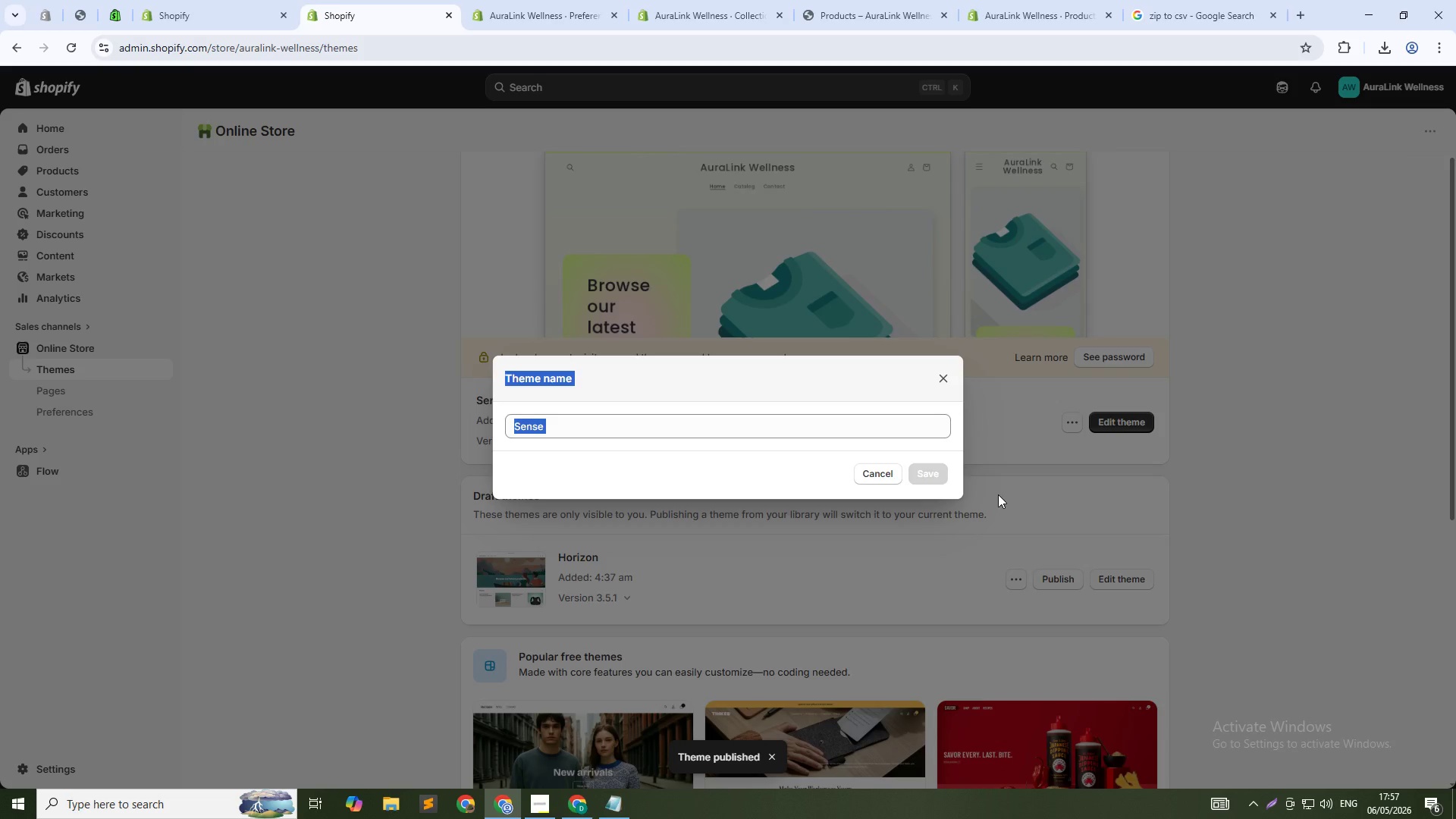 
type(AU)
 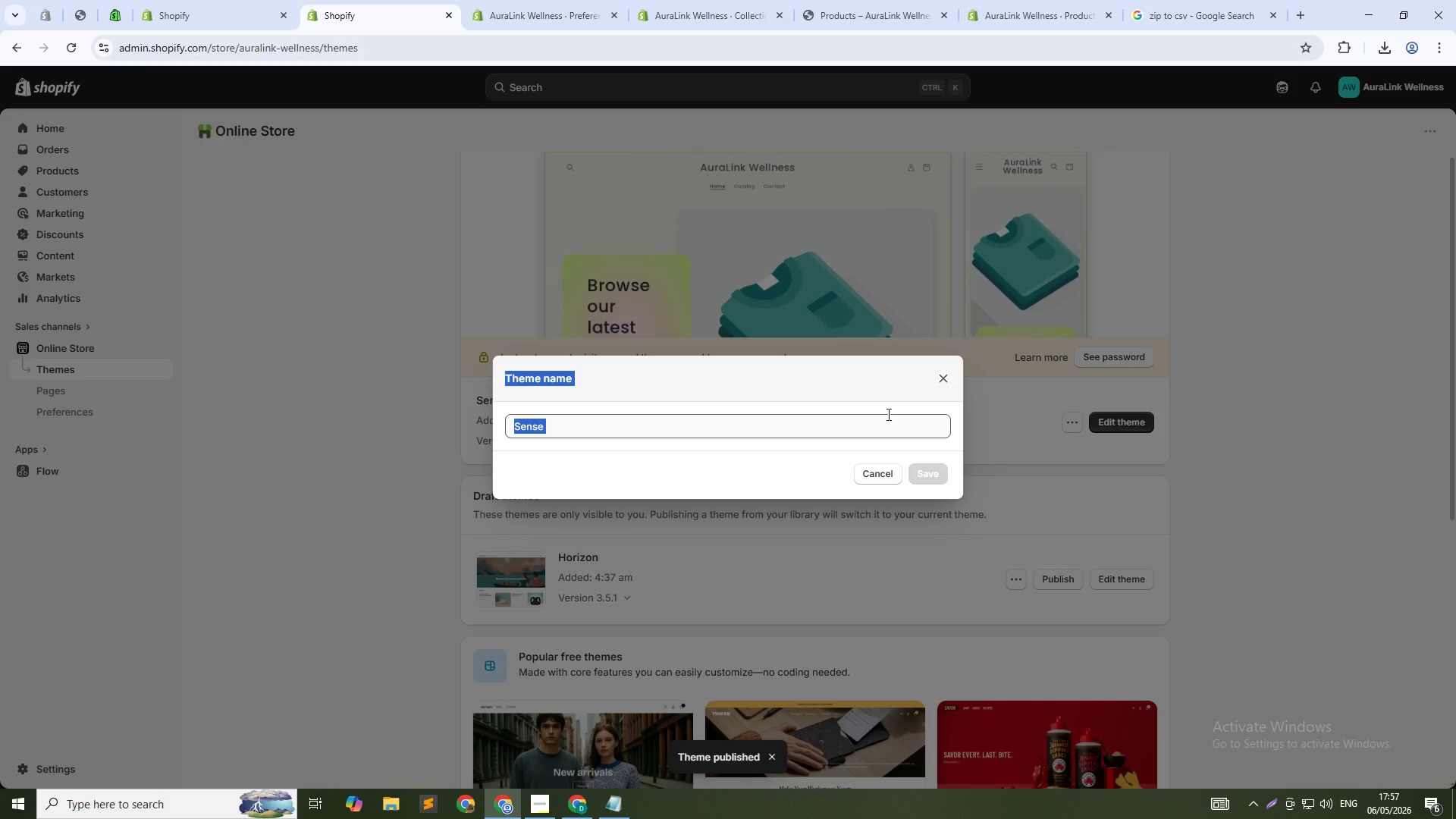 
left_click([884, 420])
 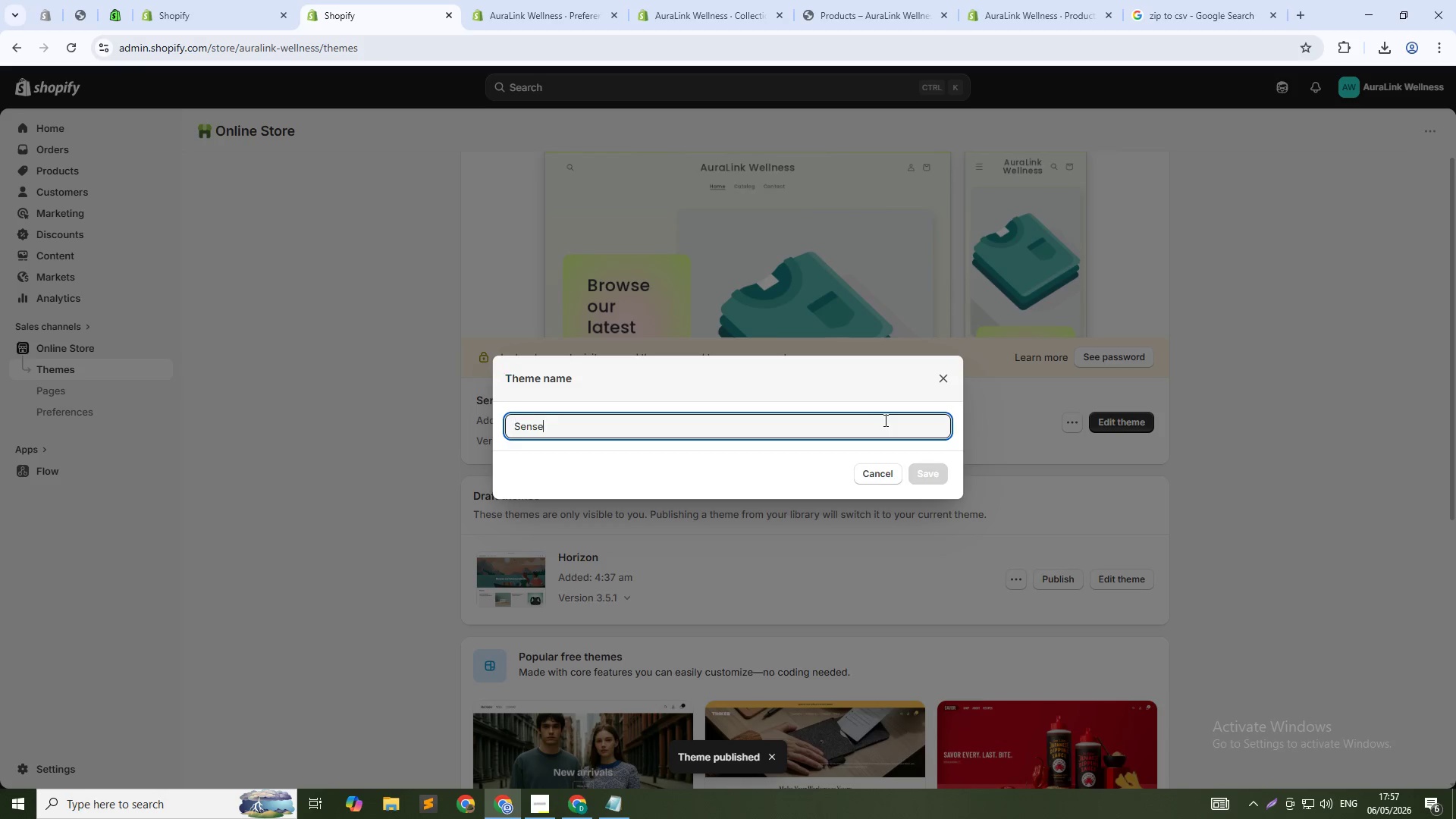 
hold_key(key=ControlLeft, duration=0.67)
 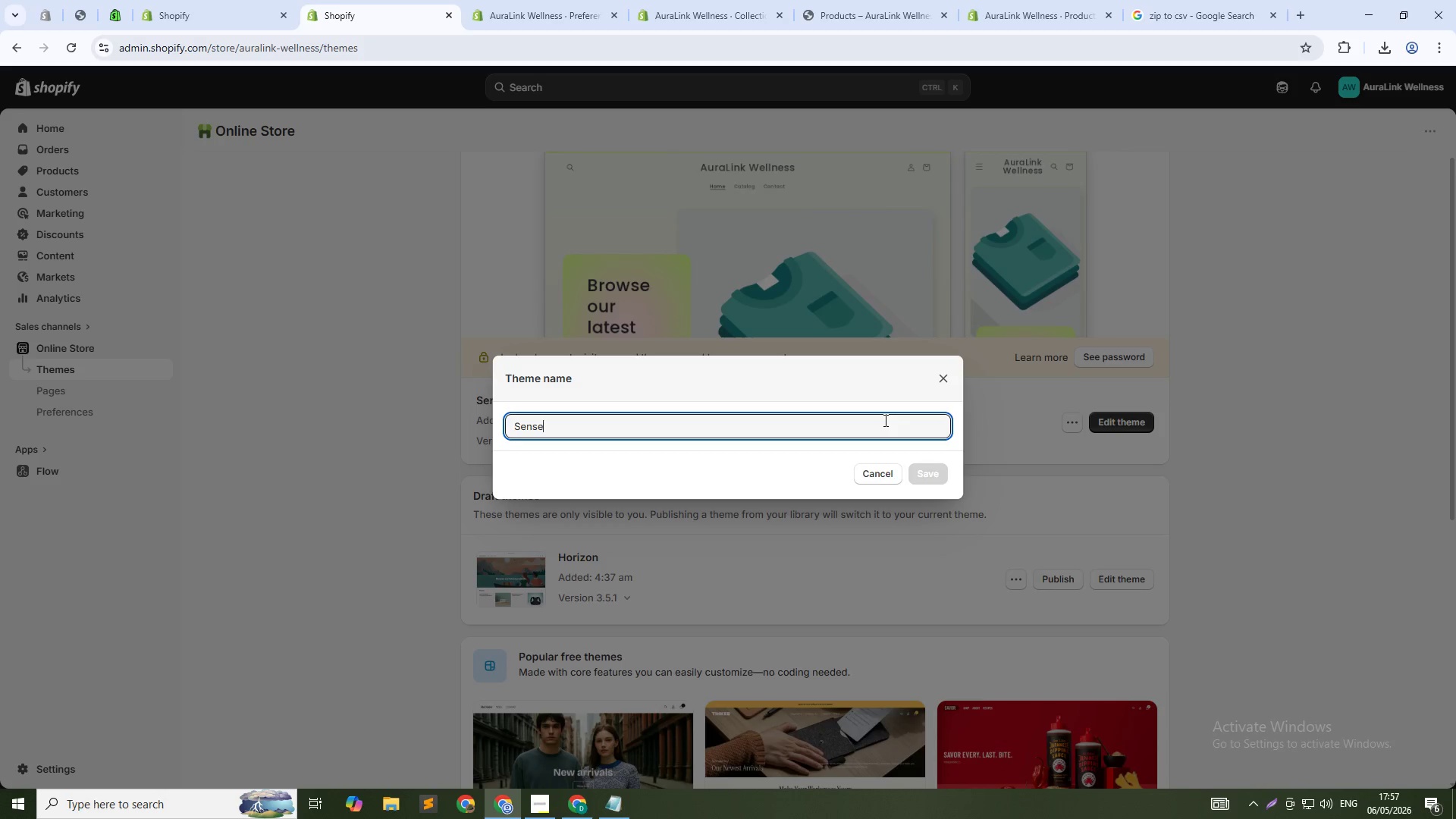 
hold_key(key=ControlLeft, duration=21.64)
 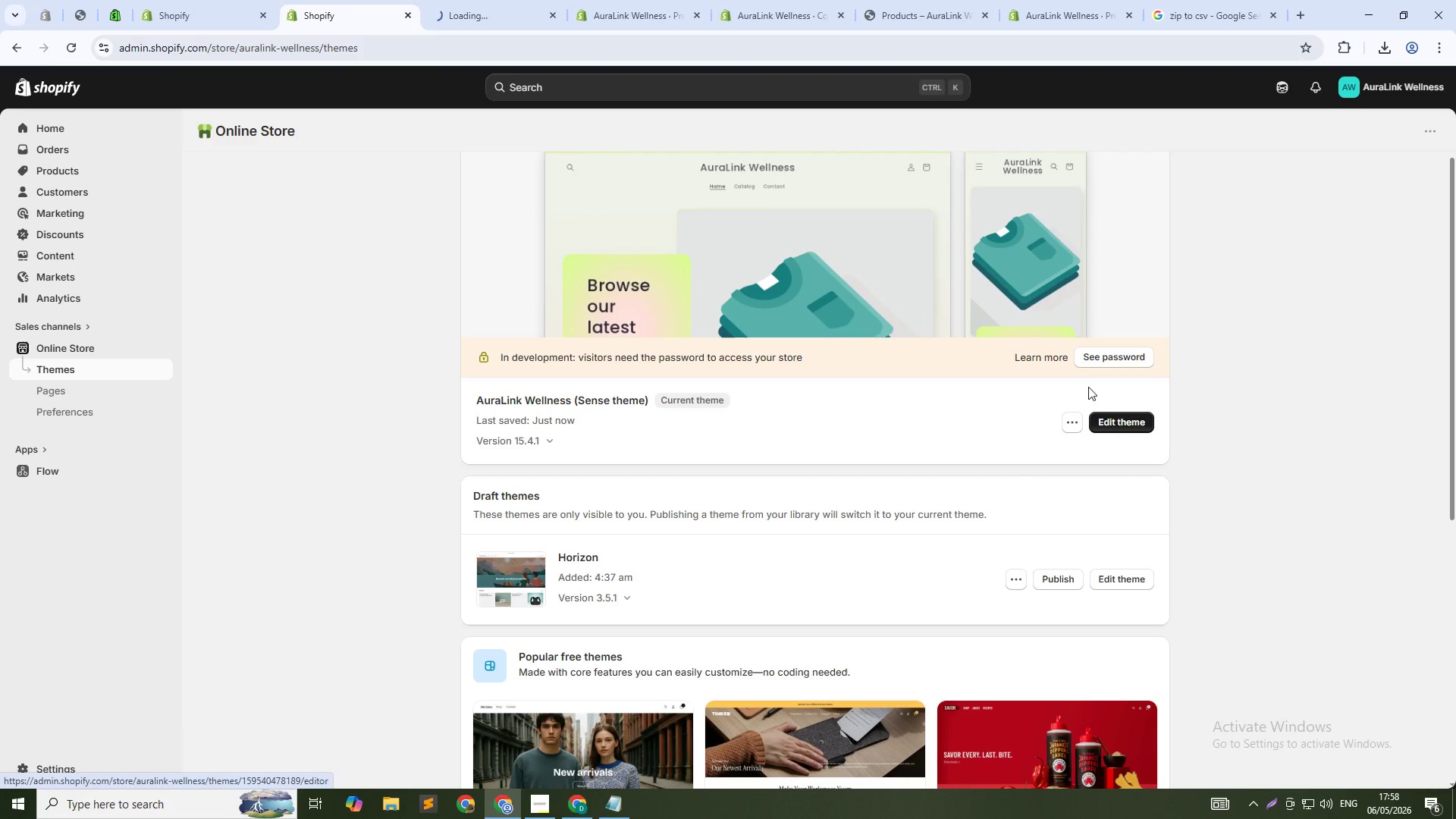 
hold_key(key=ArrowLeft, duration=0.64)
 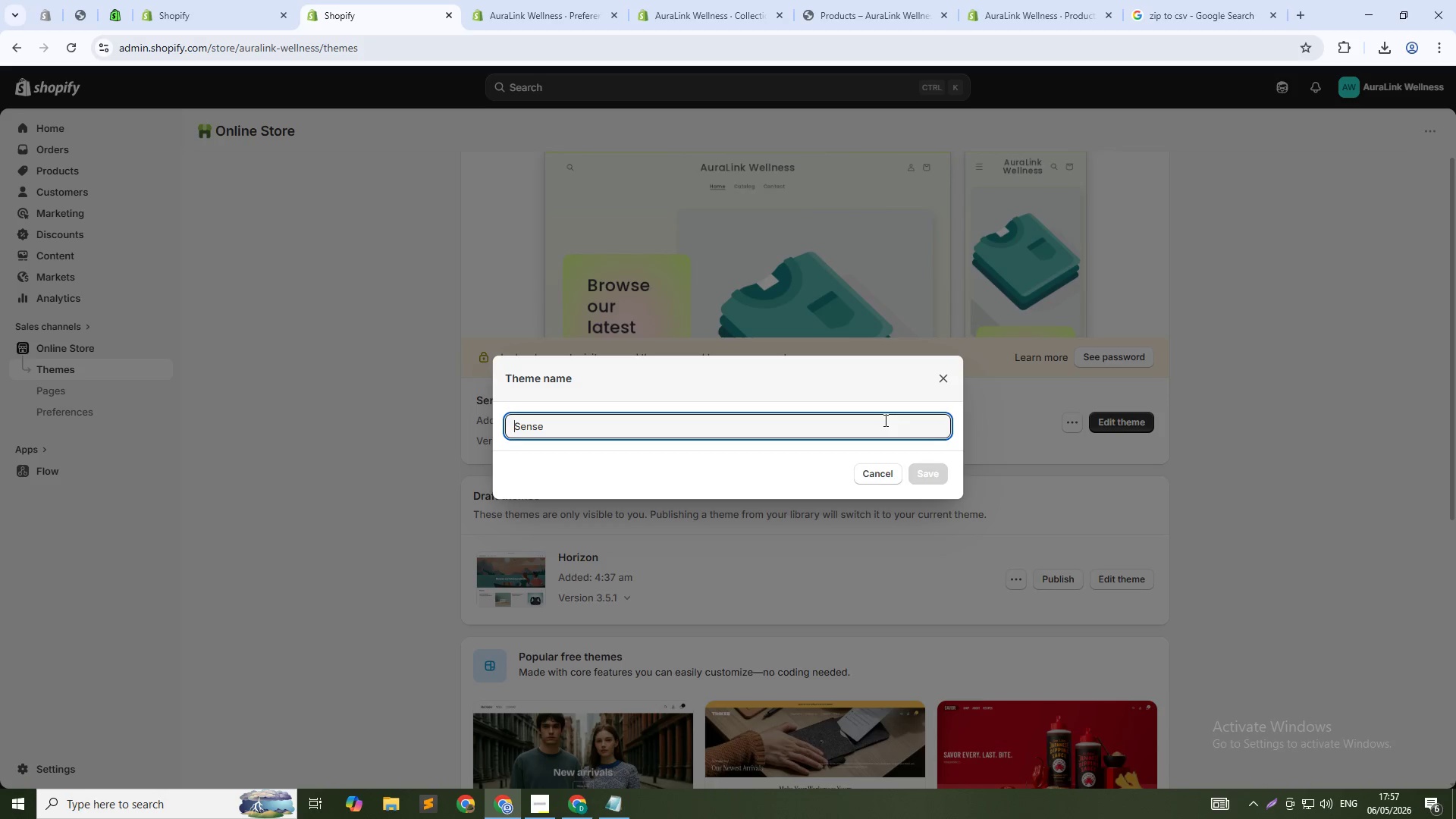 
type(AuraLink Wellness ()
 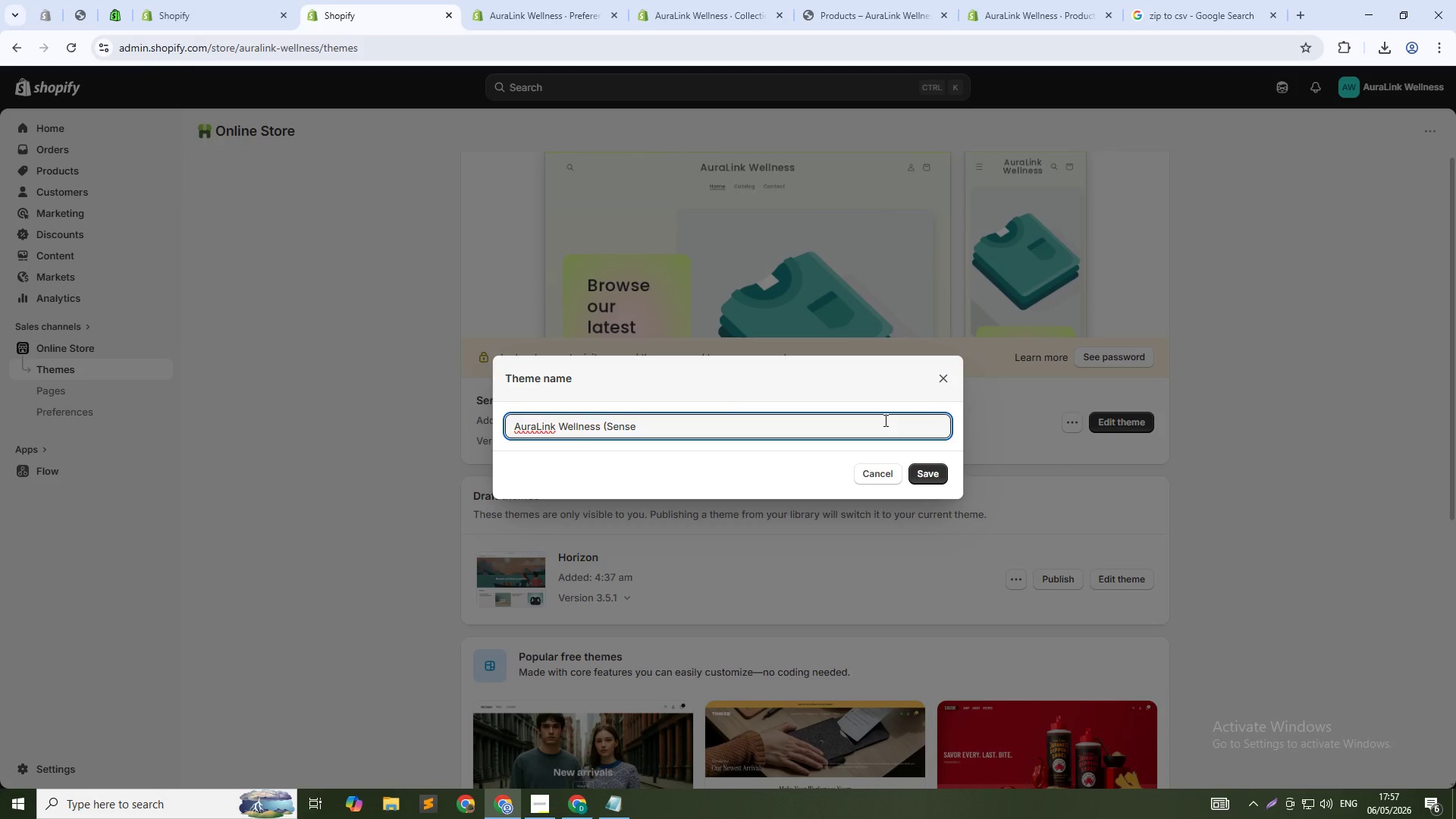 
key(ArrowRight)
 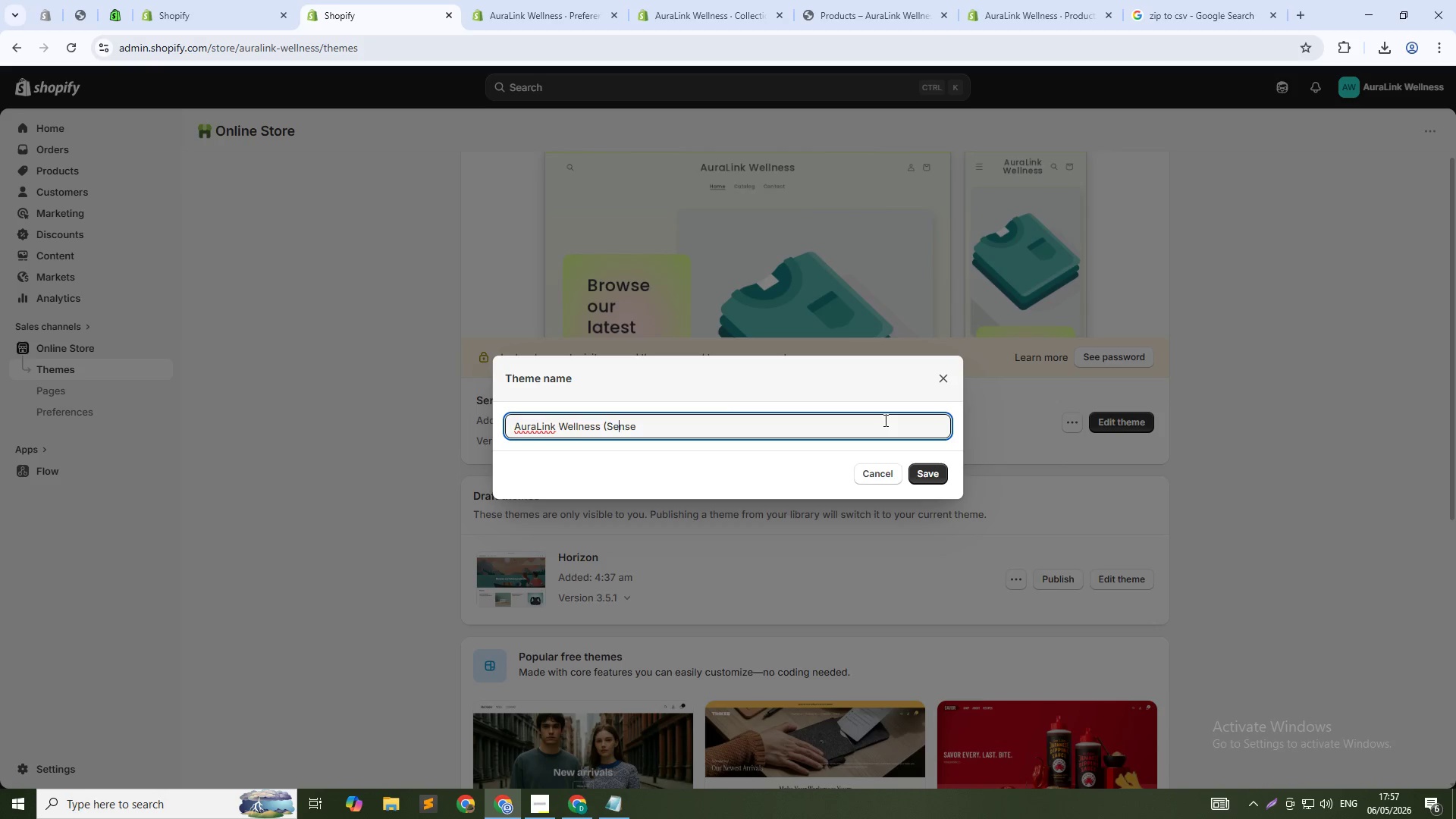 
key(ArrowRight)
 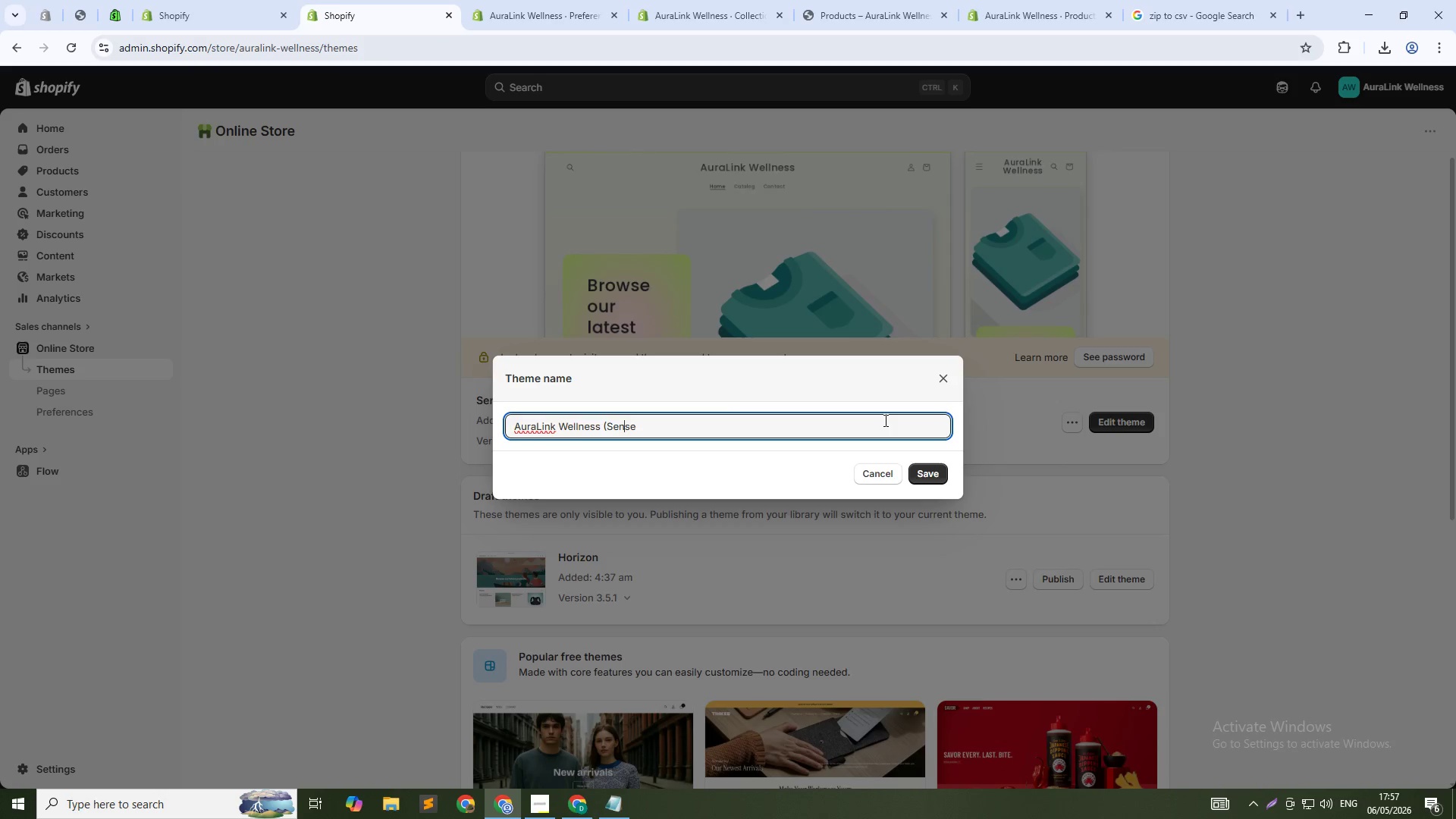 
key(ArrowRight)
 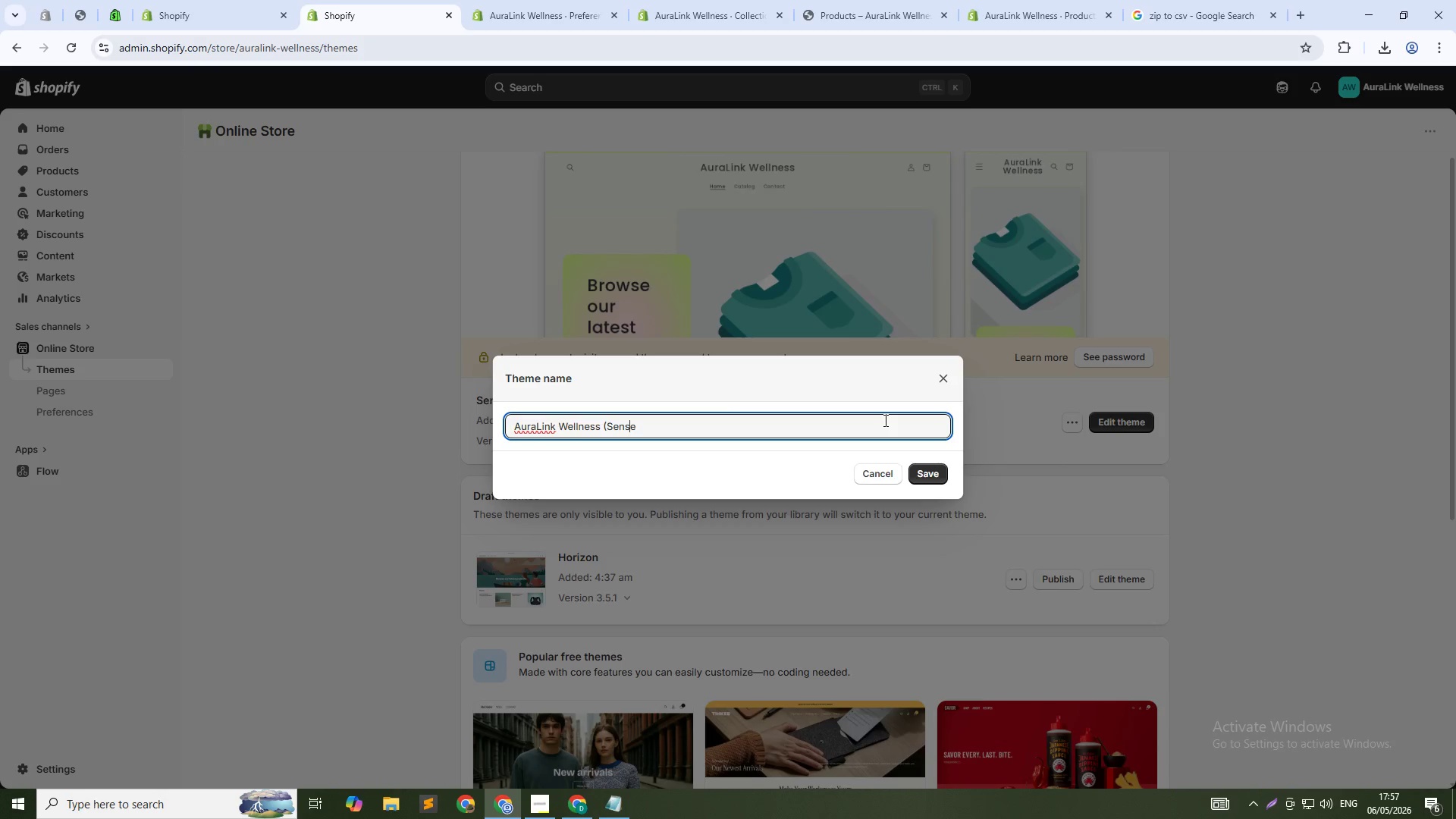 
key(ArrowRight)
 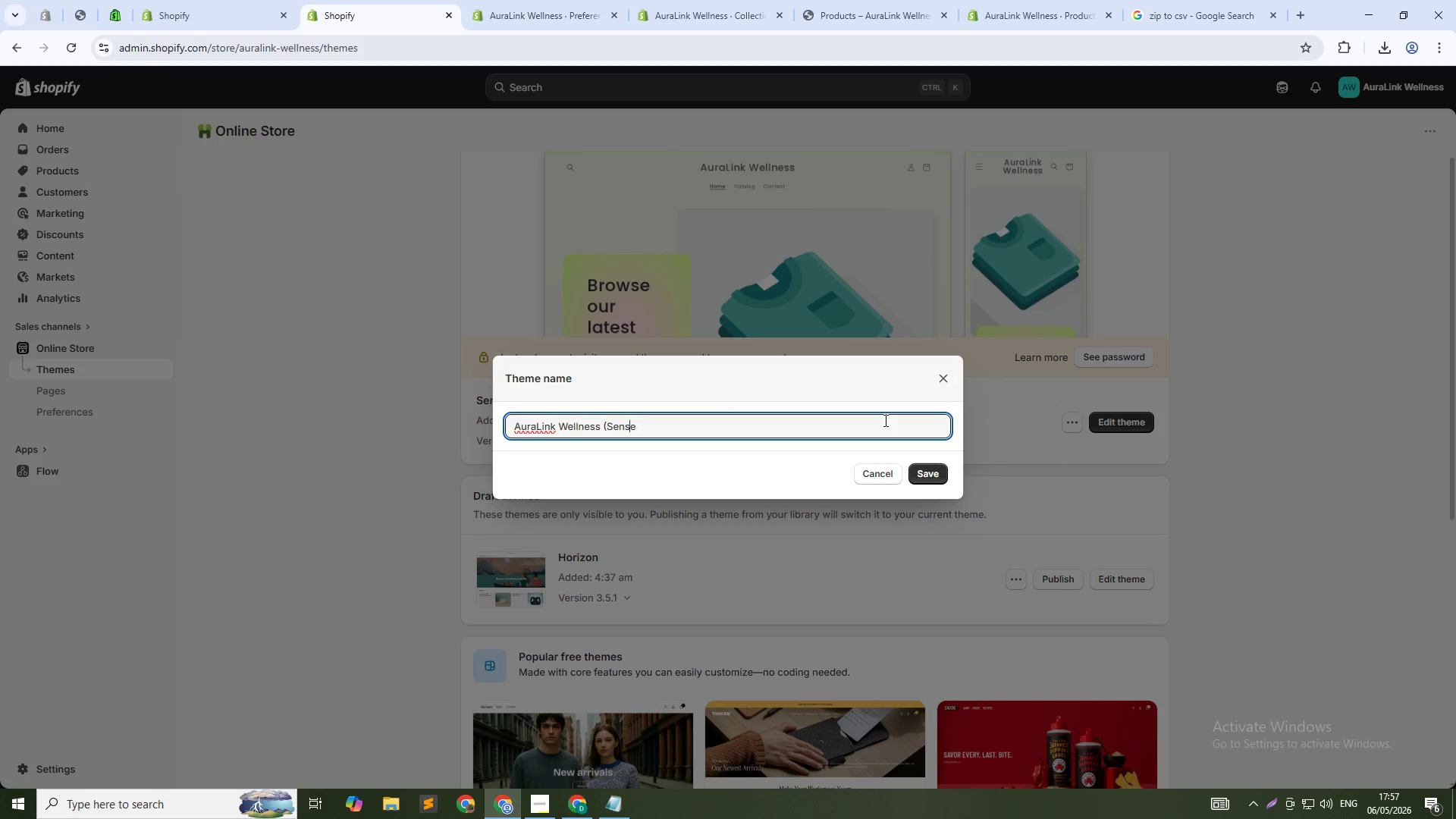 
key(ArrowRight)
 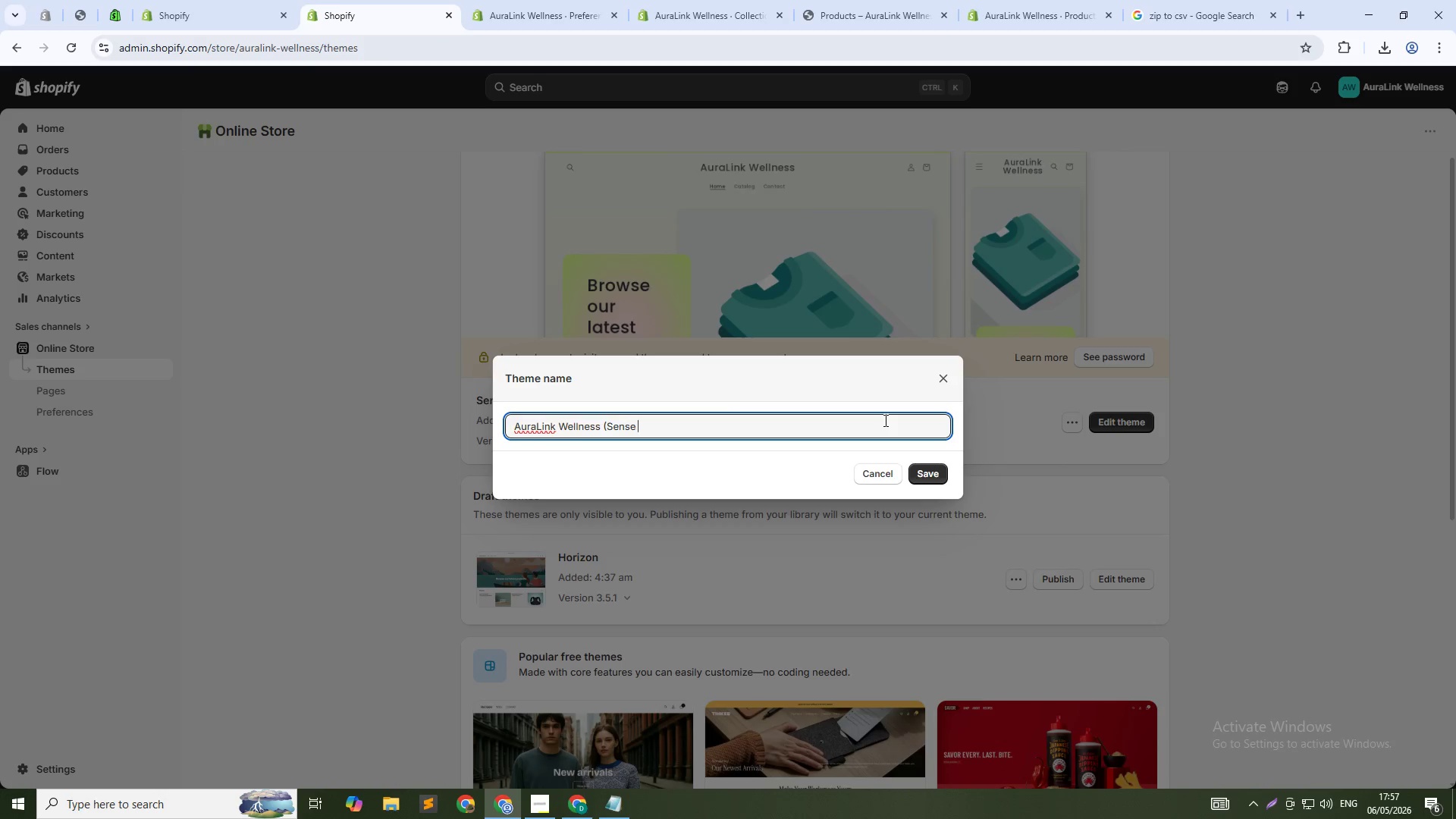 
type( theme )
key(Backspace)
type())
 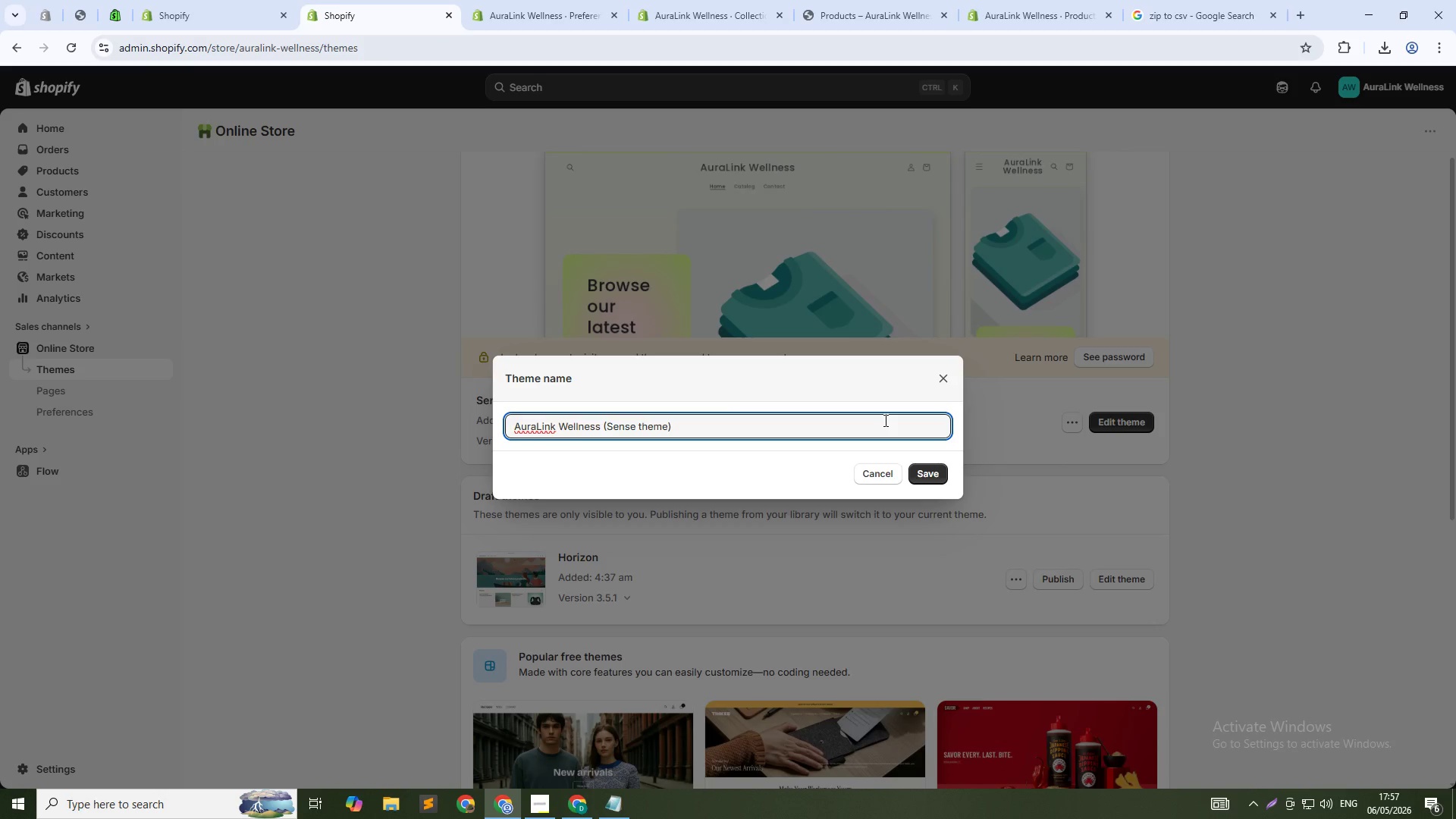 
key(Enter)
 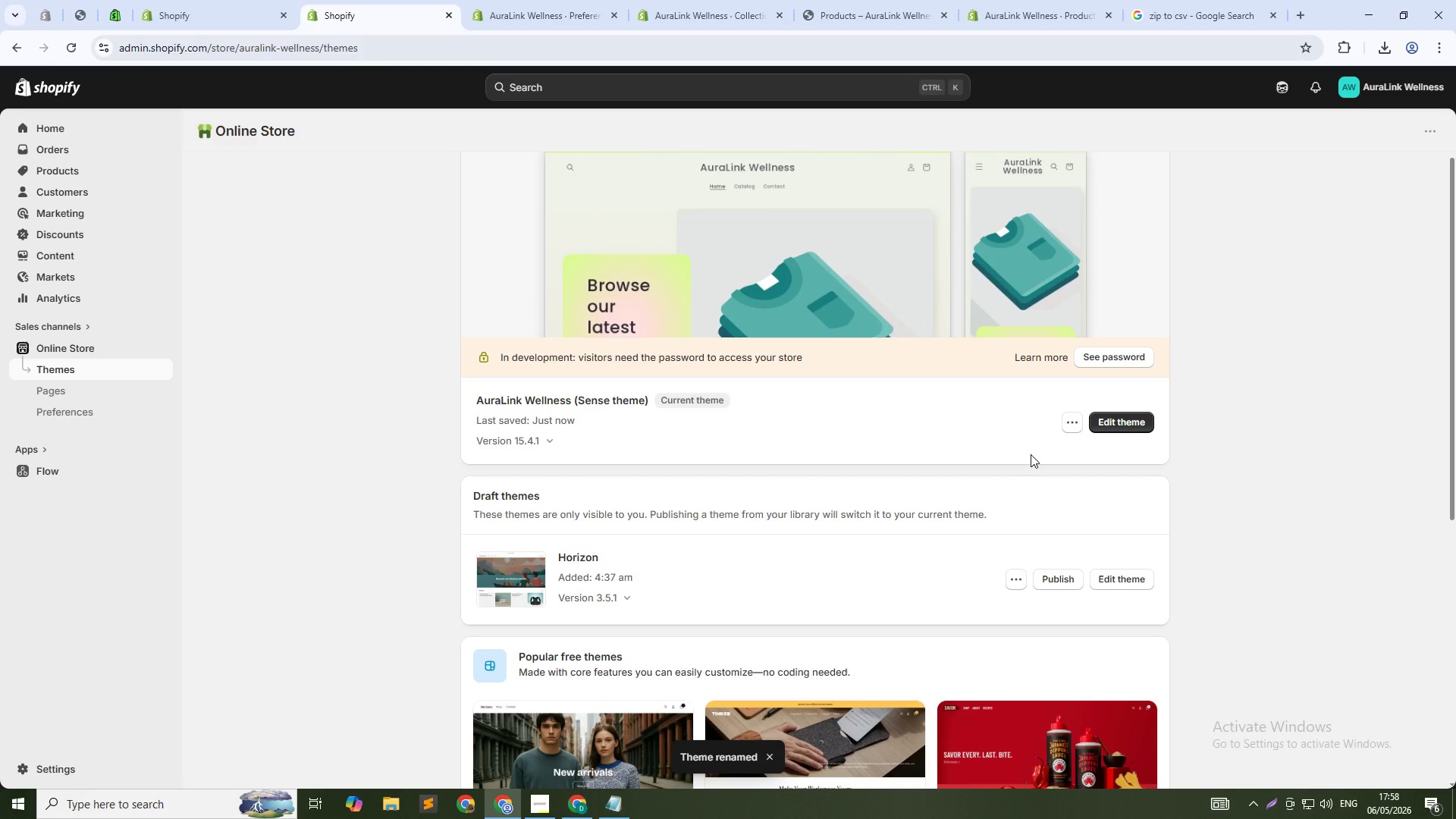 
hold_key(key=ControlLeft, duration=0.8)
left_click([1138, 420])
 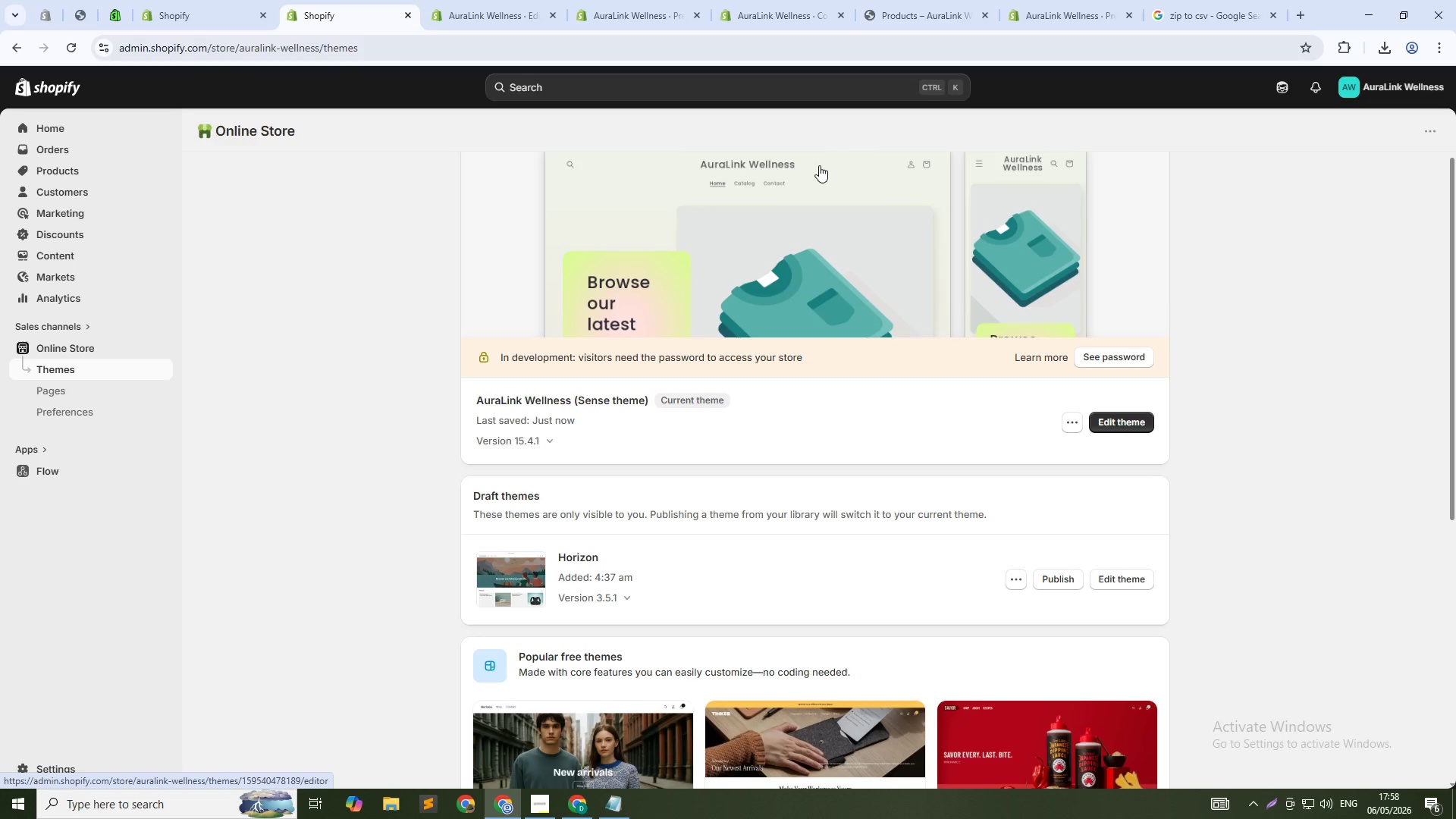 
wait(33.78)
 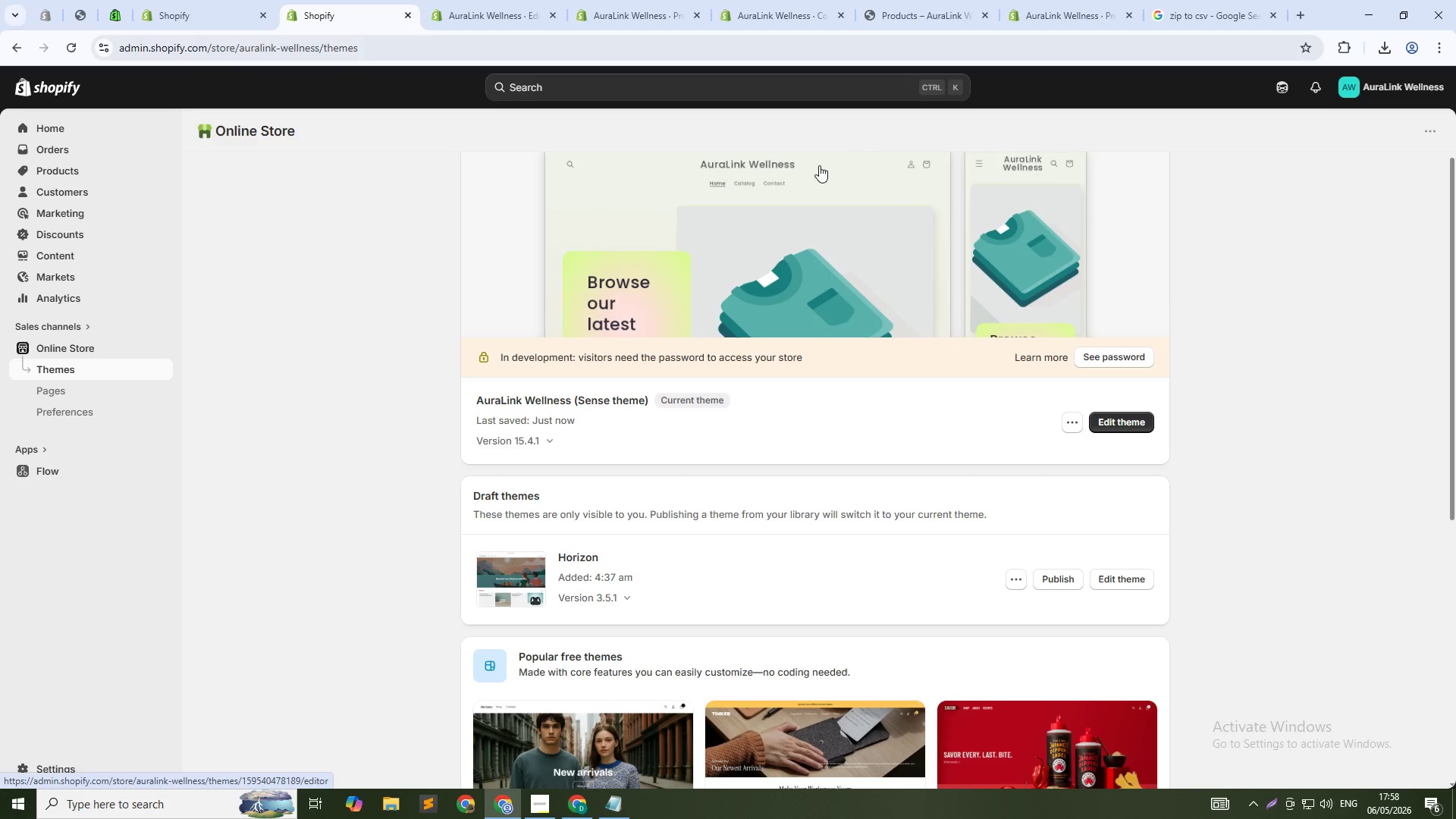 
key(Alt+Tab)